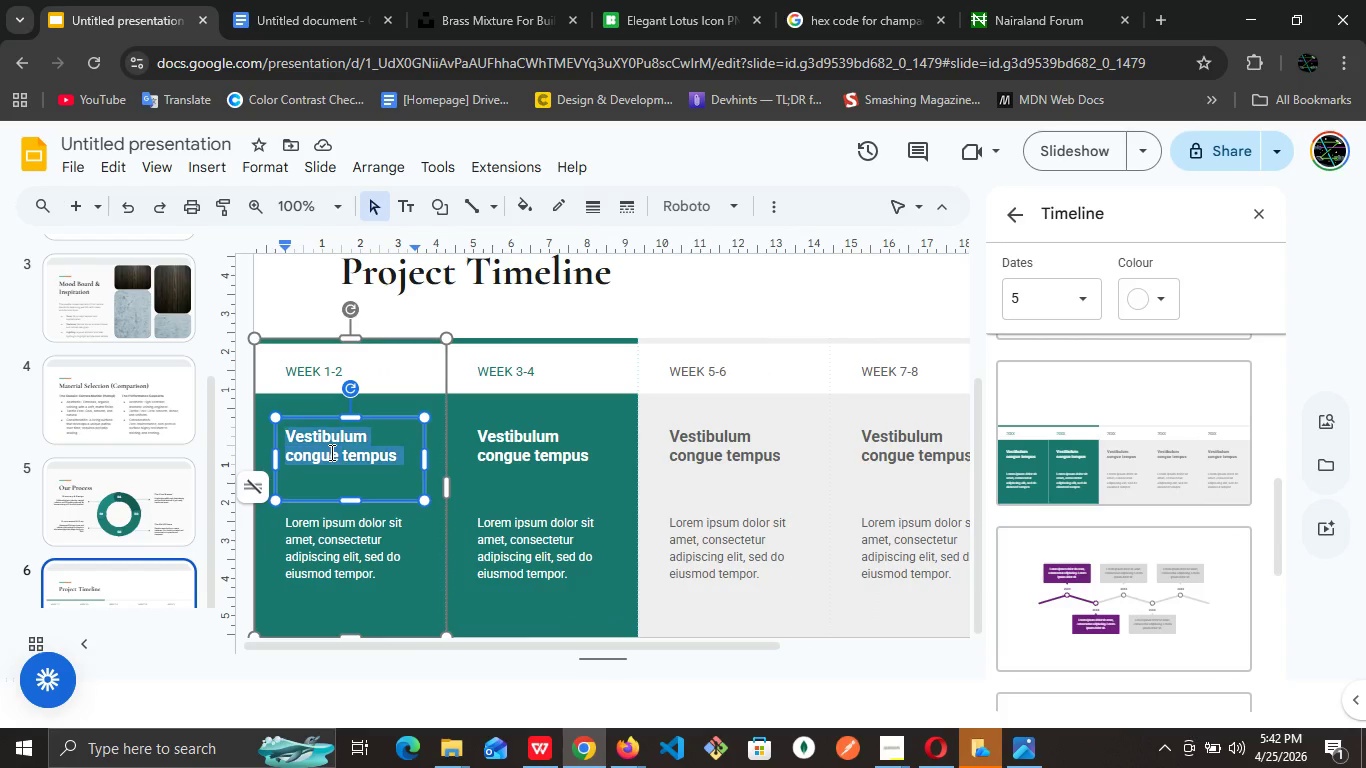 
triple_click([330, 452])
 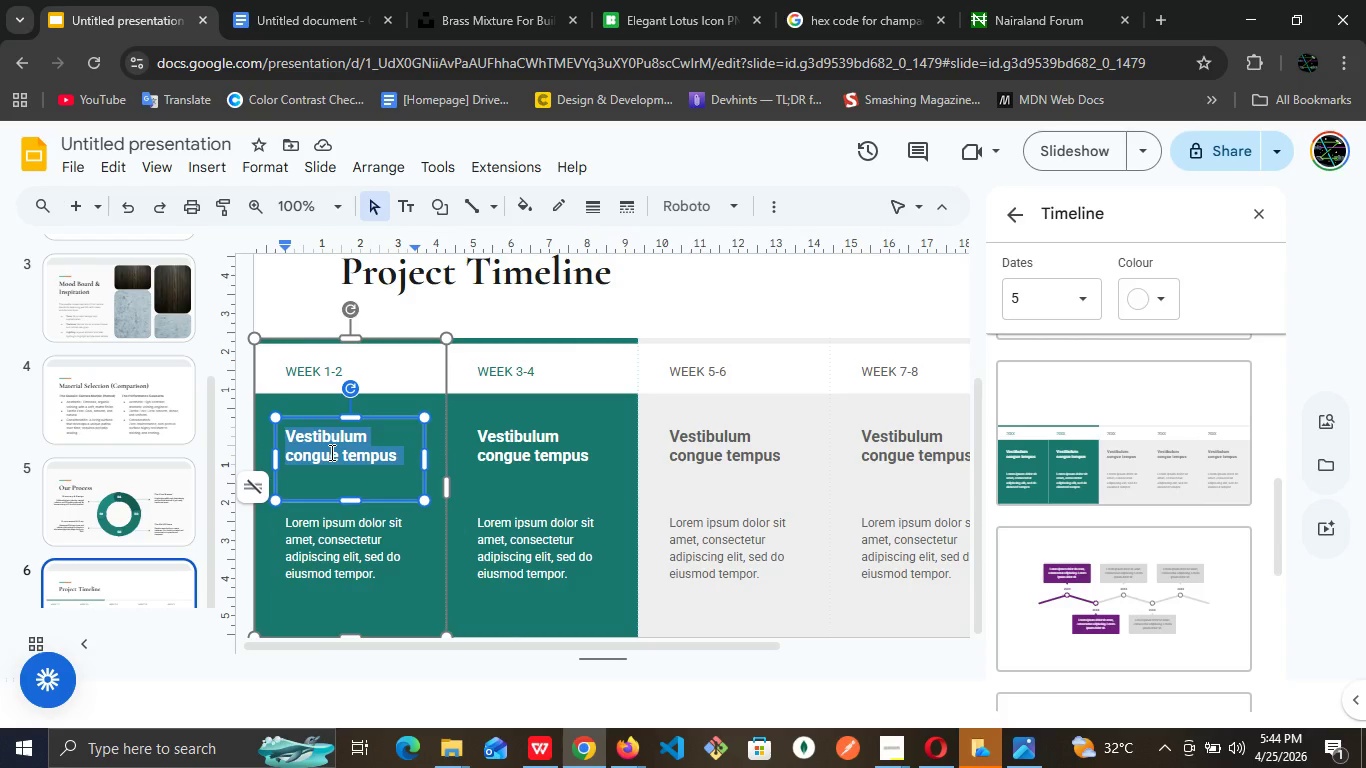 
wait(140.86)
 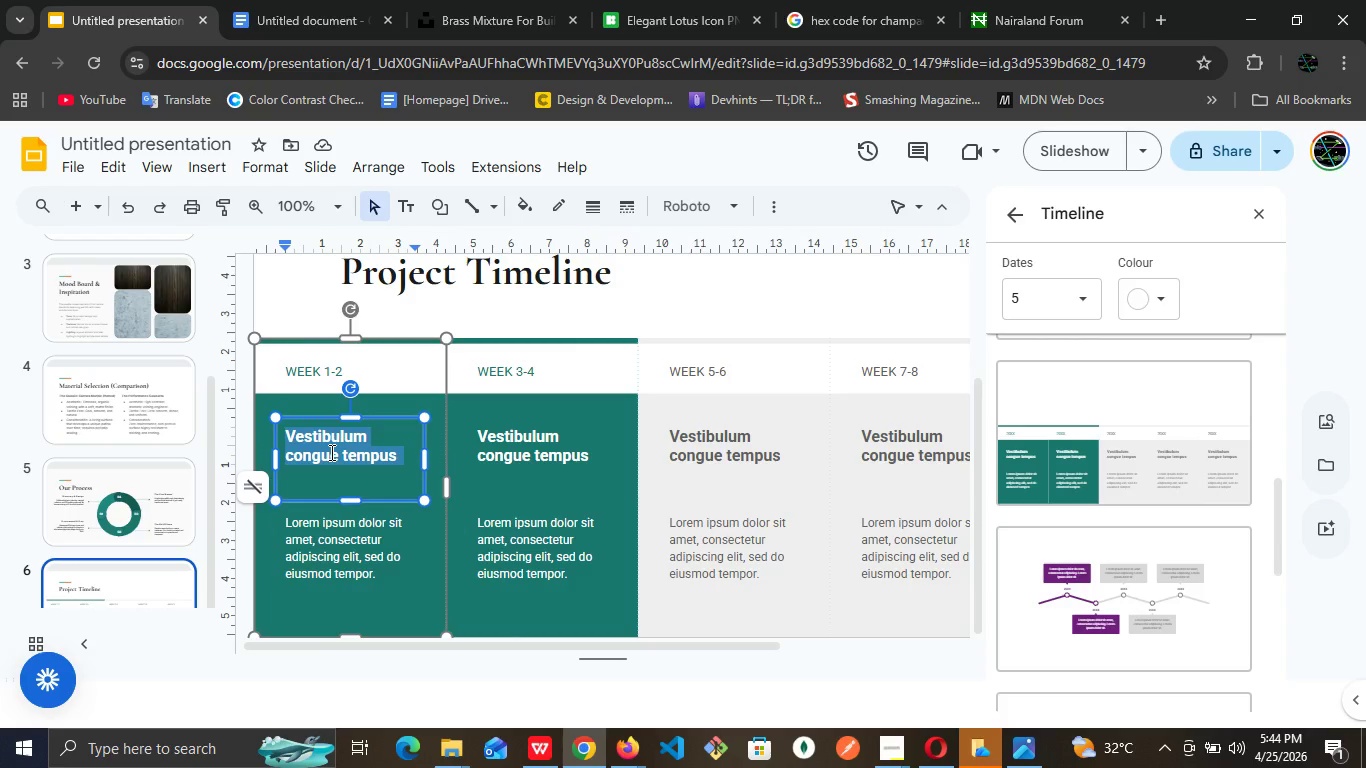 
type(Site )
 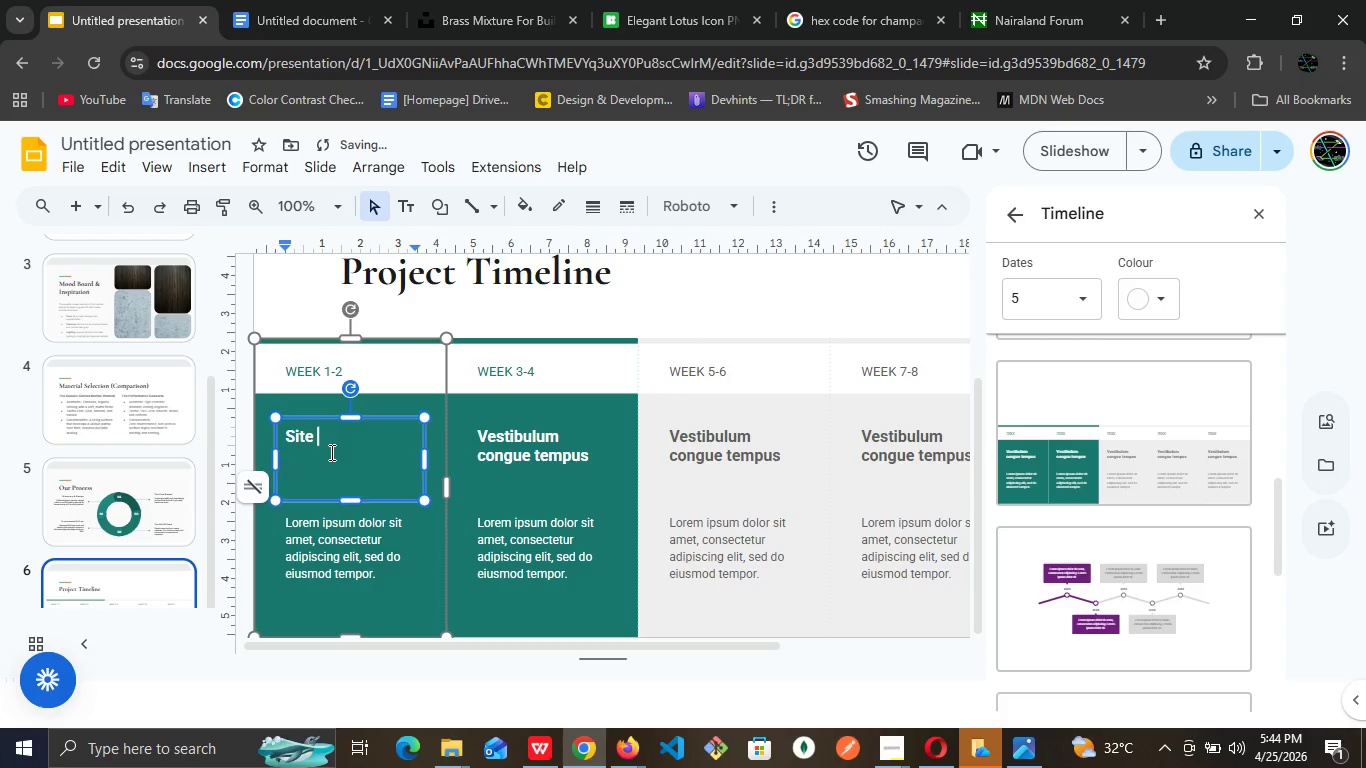 
type(Protection & Demolition)
 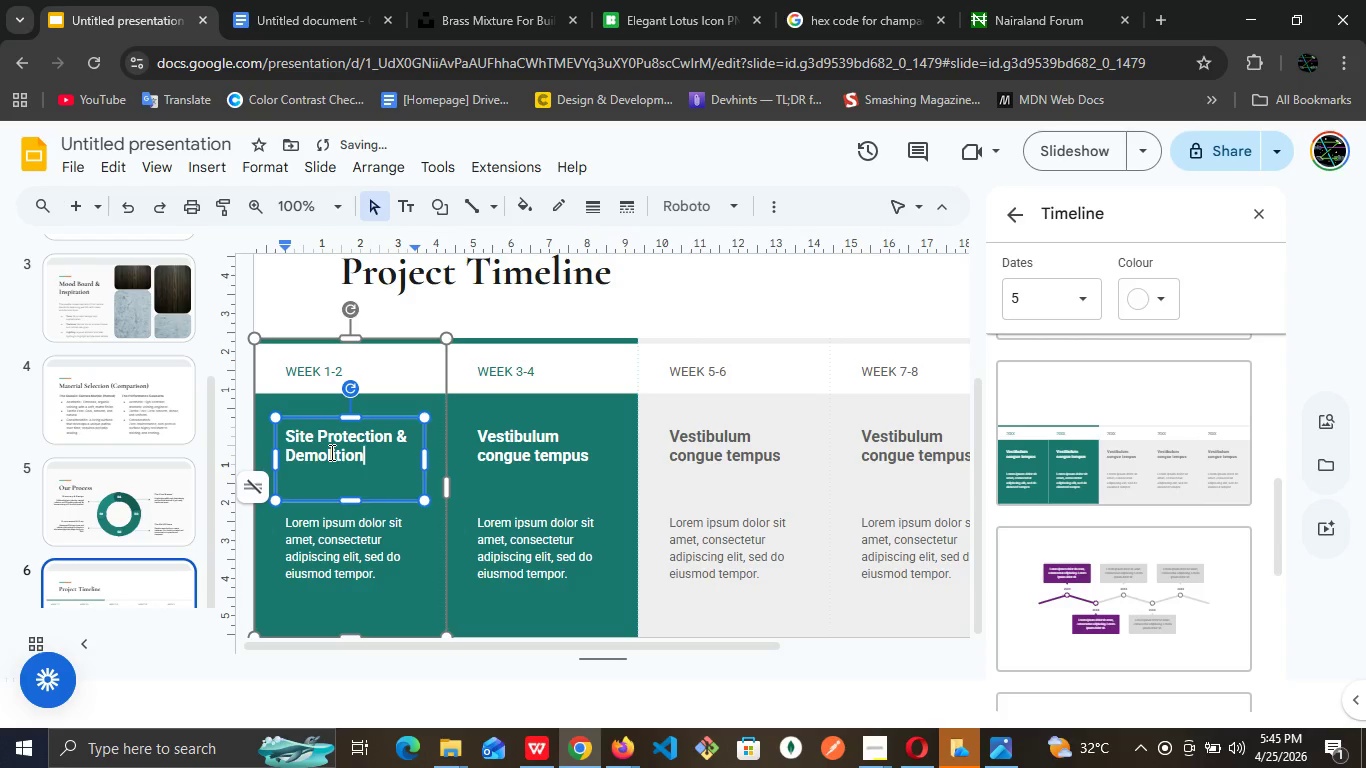 
wait(34.75)
 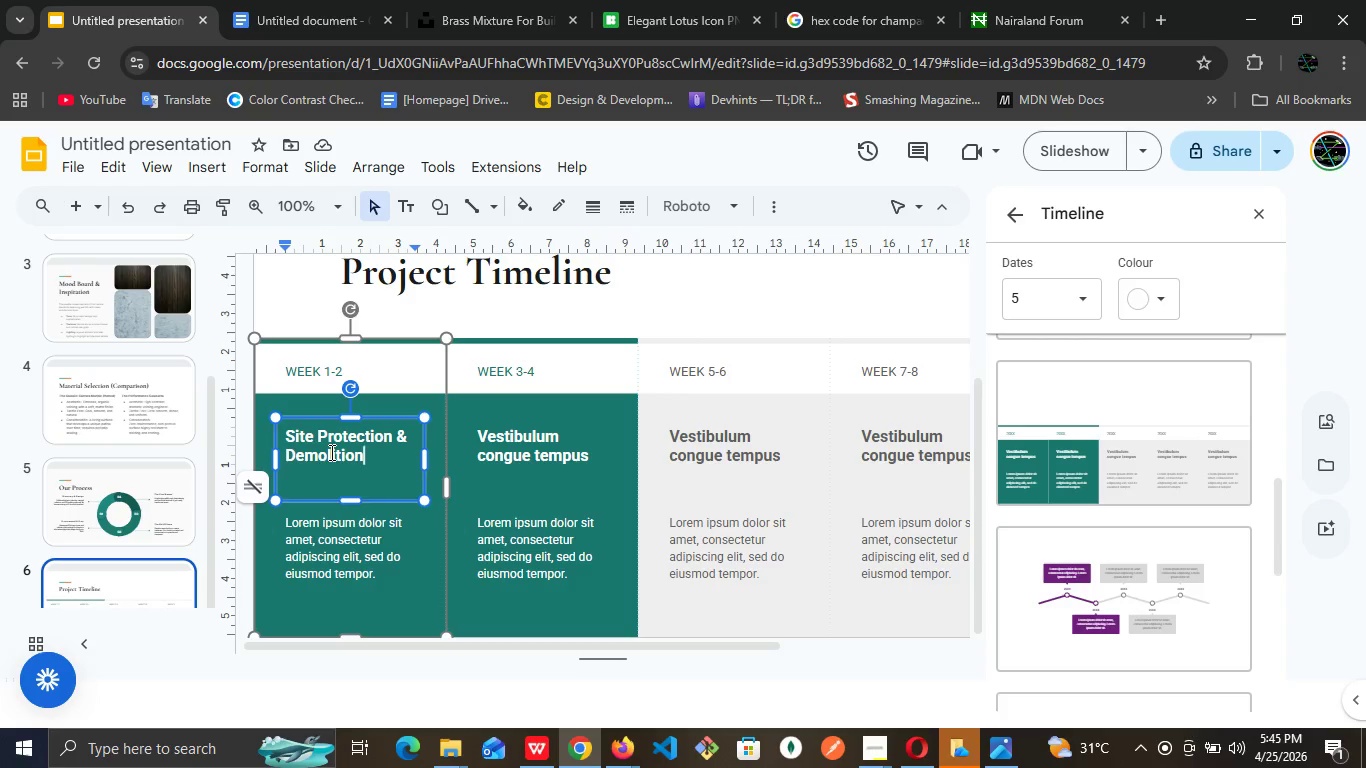 
double_click([323, 537])
 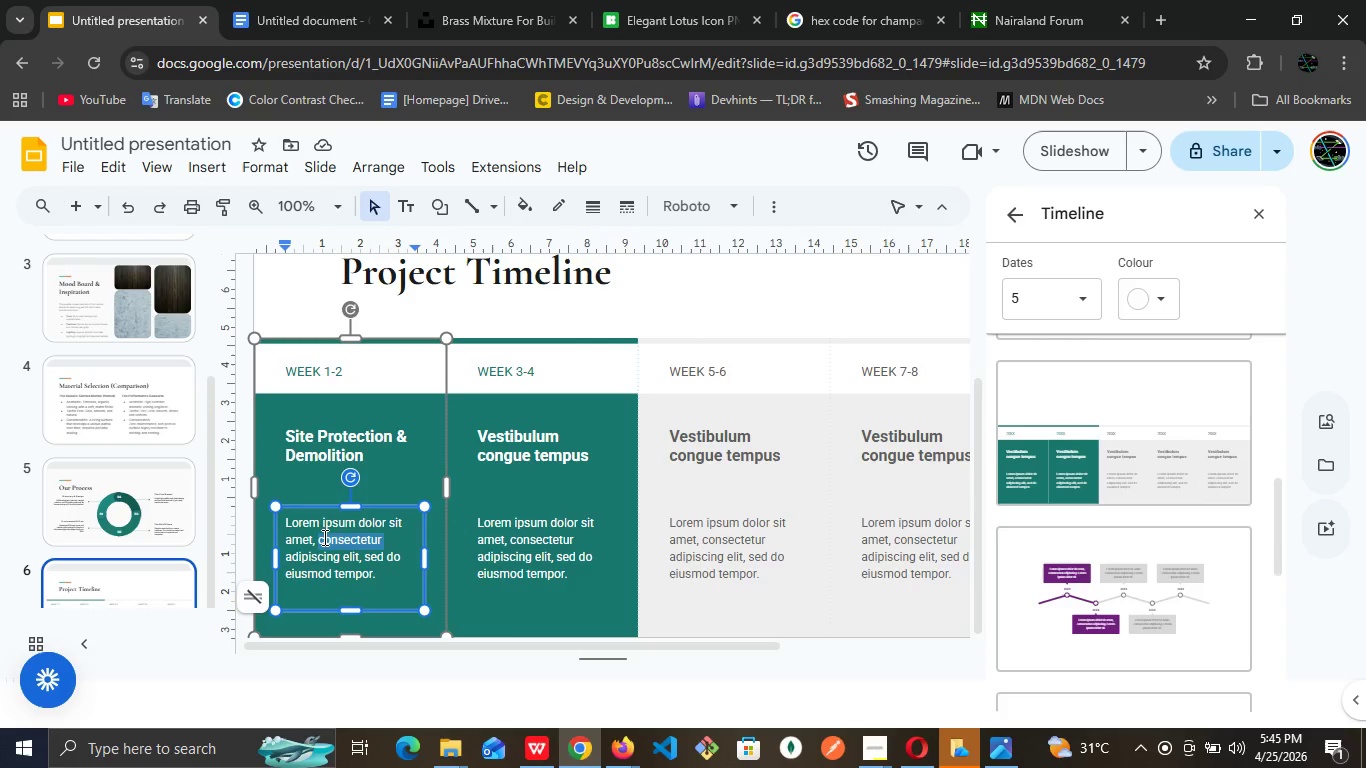 
triple_click([323, 537])
 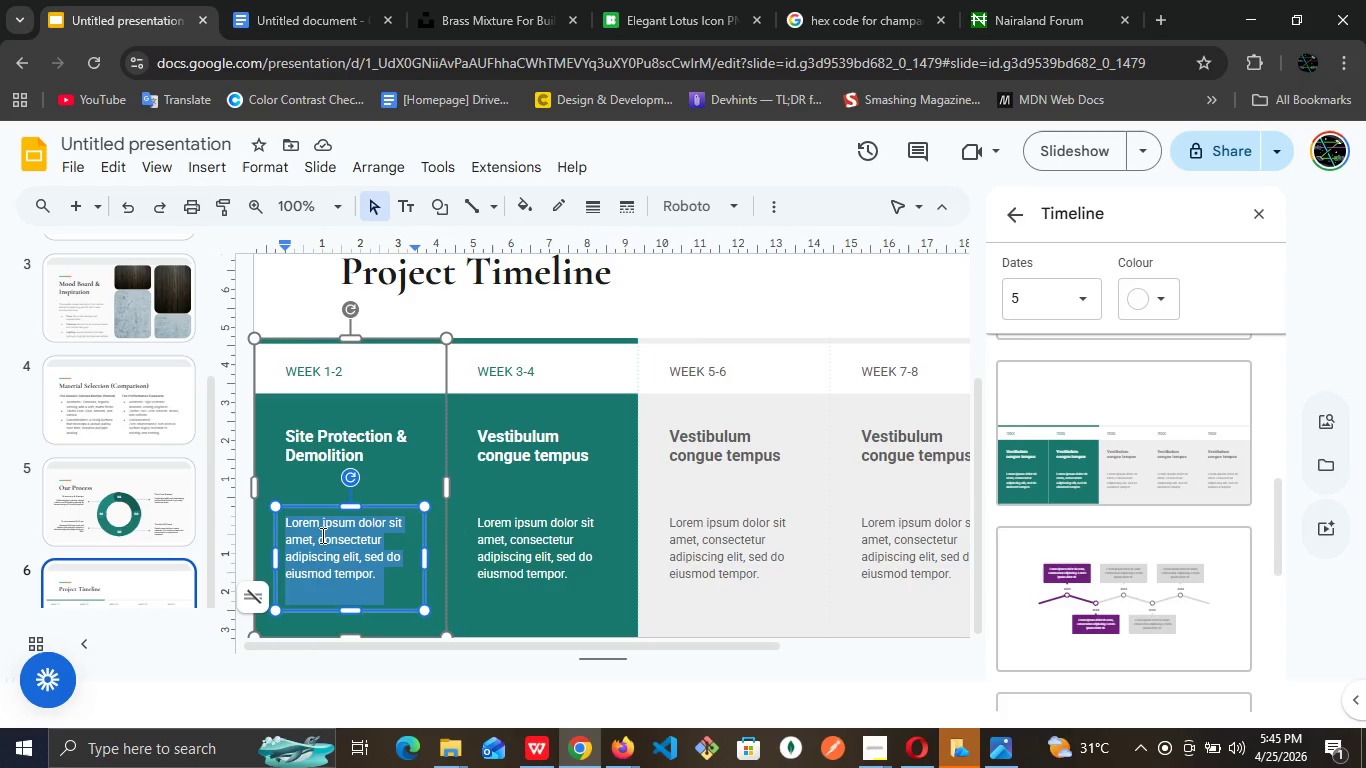 
wait(13.31)
 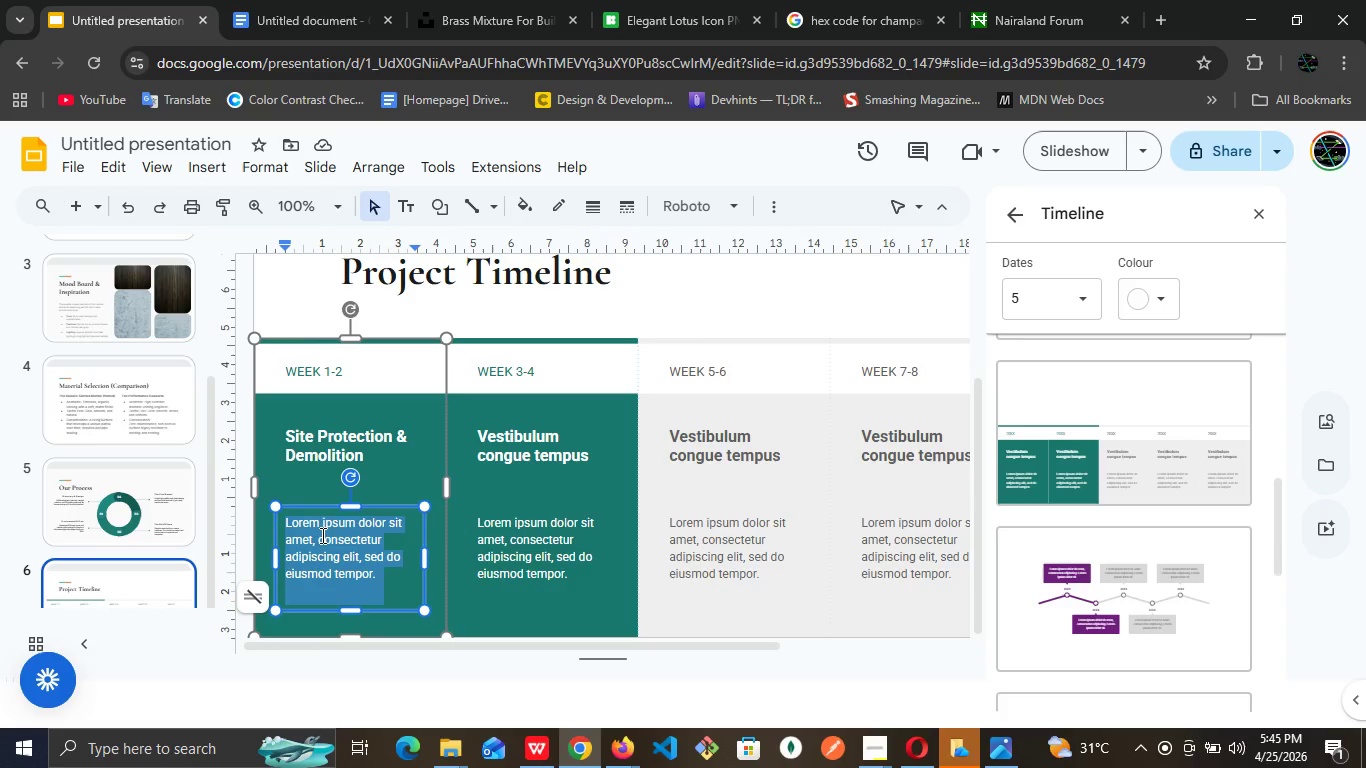 
type(Dust )
 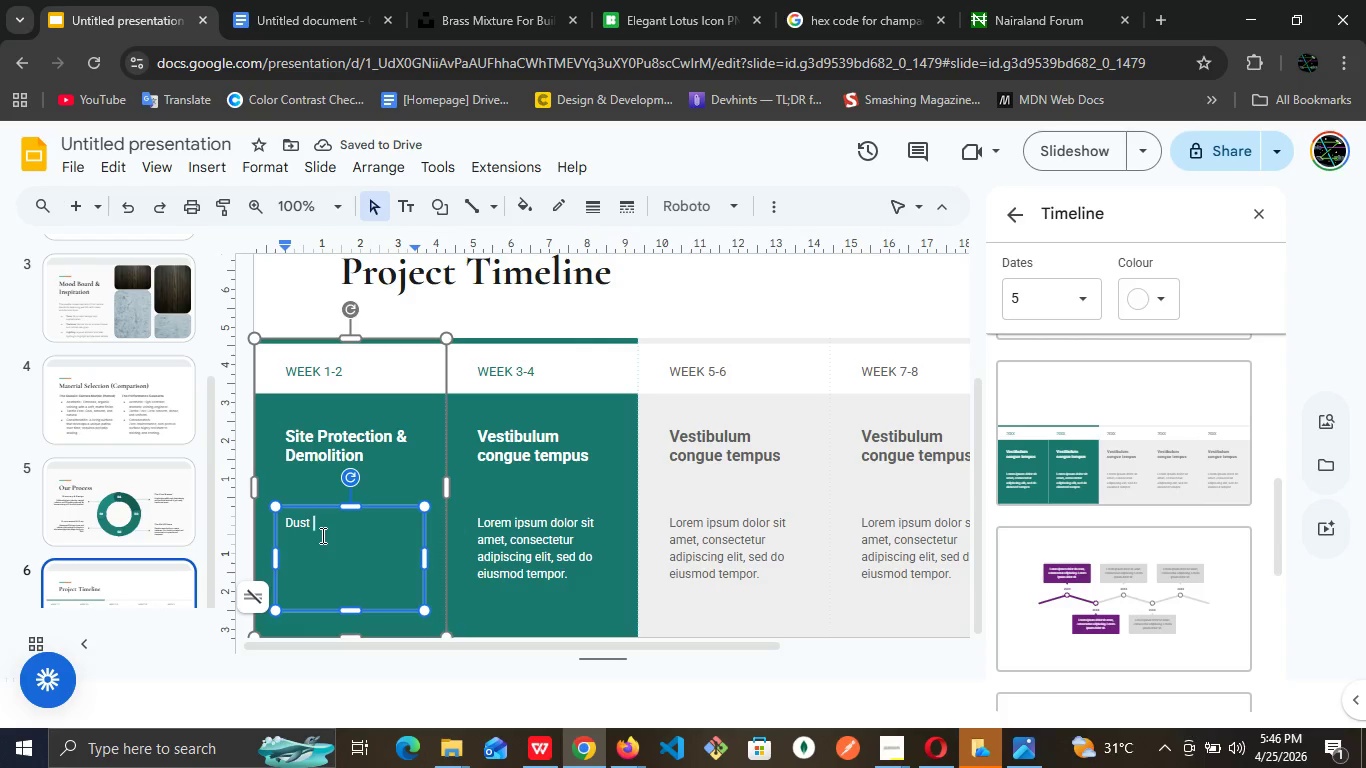 
type(Nitigation )
 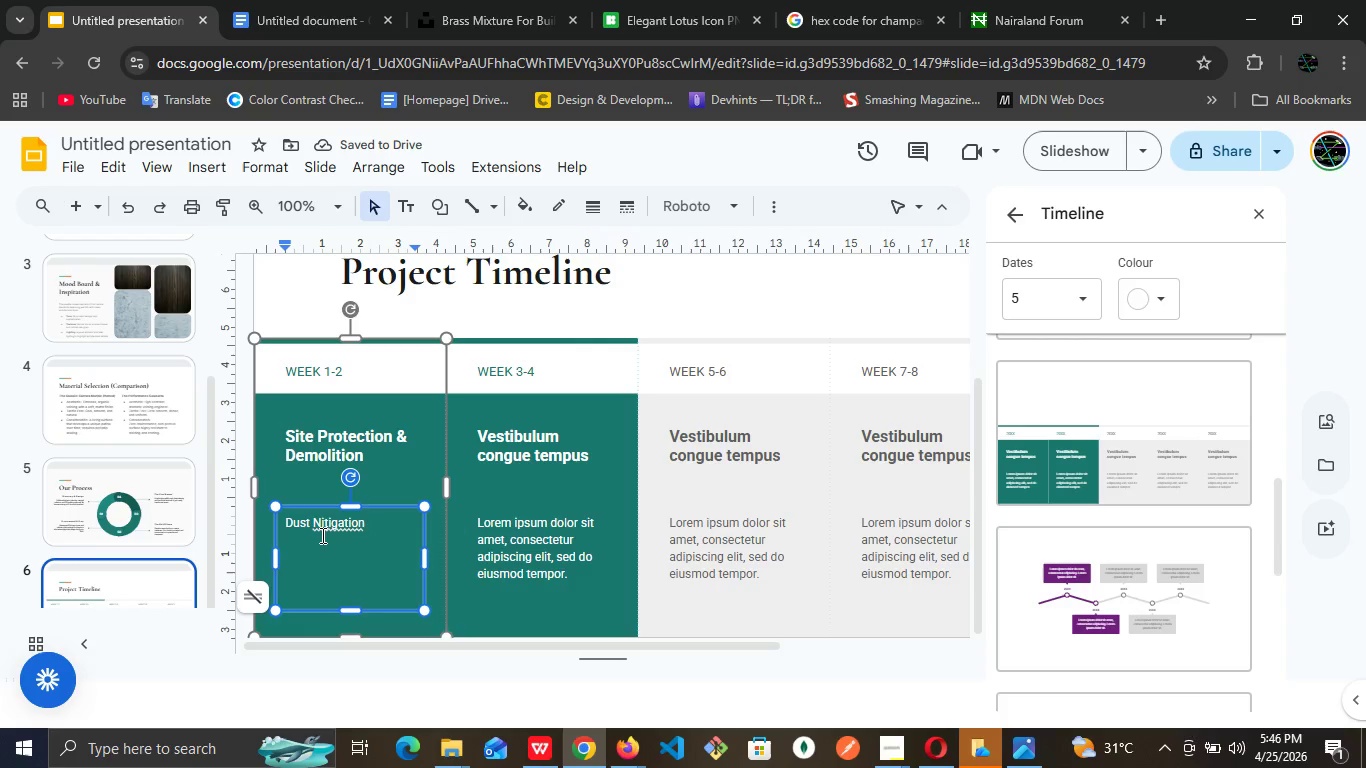 
type(systems)
 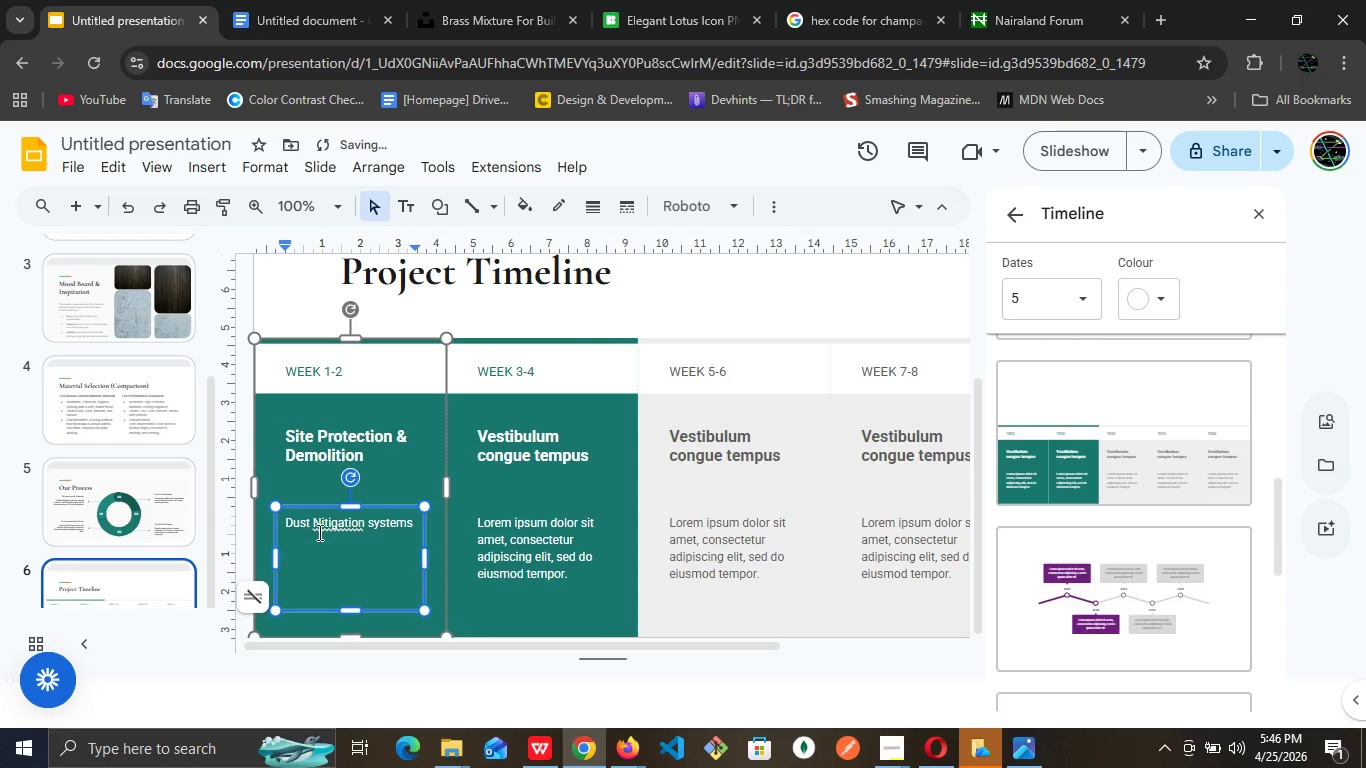 
left_click([325, 529])
 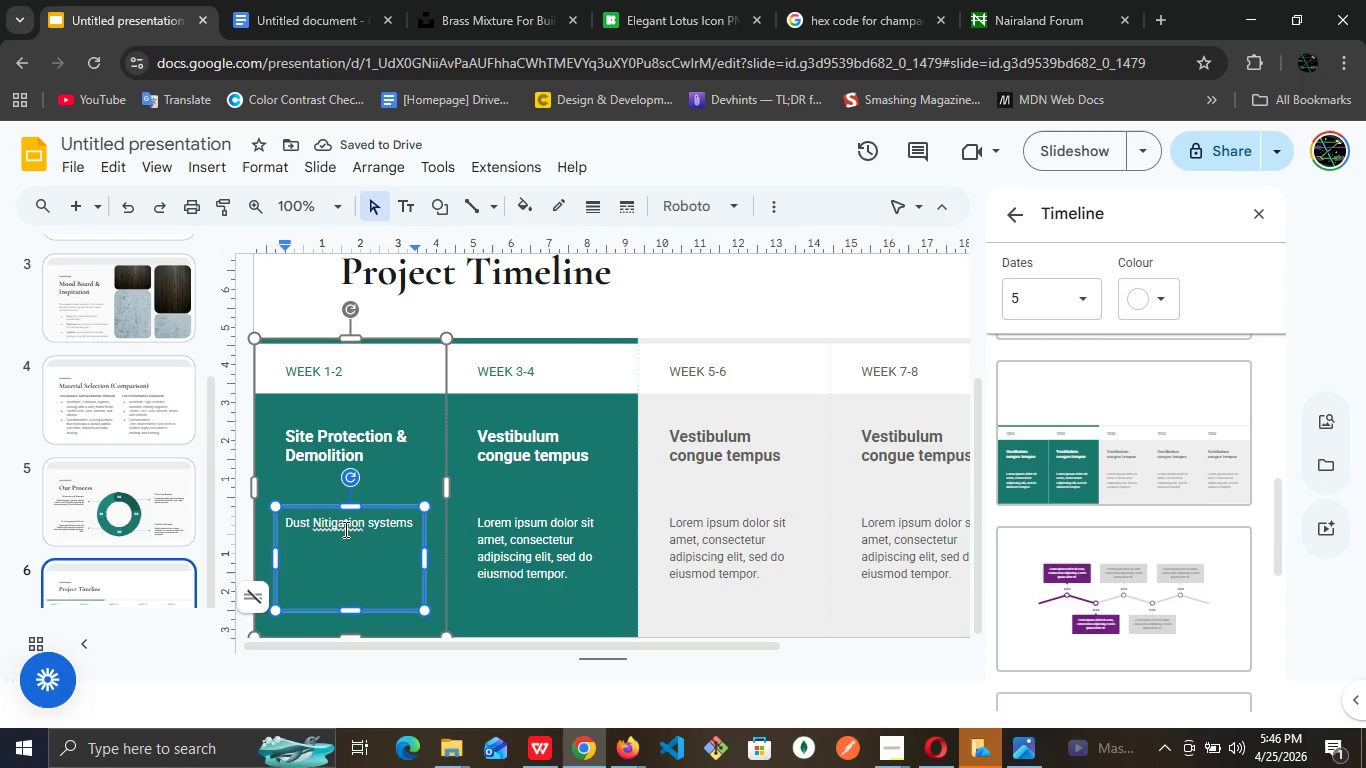 
left_click([344, 529])
 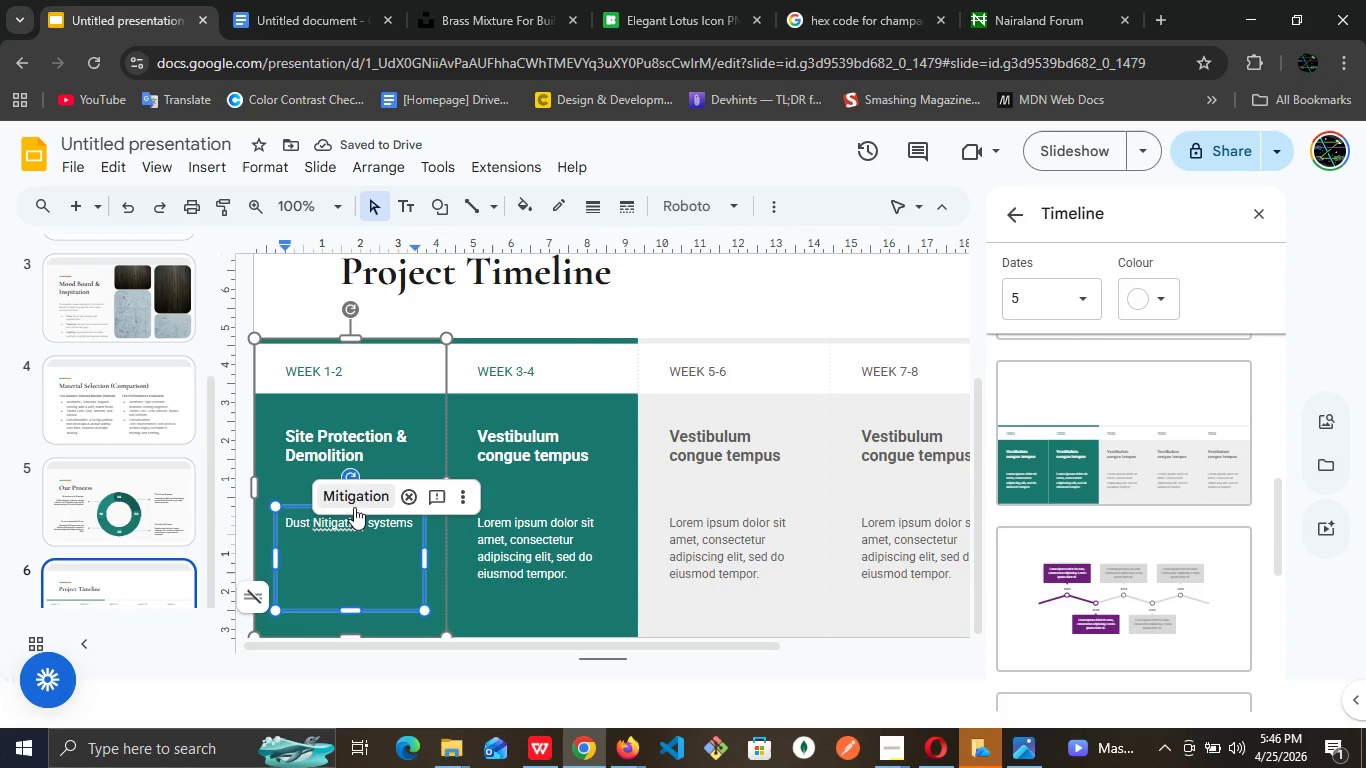 
left_click([355, 501])
 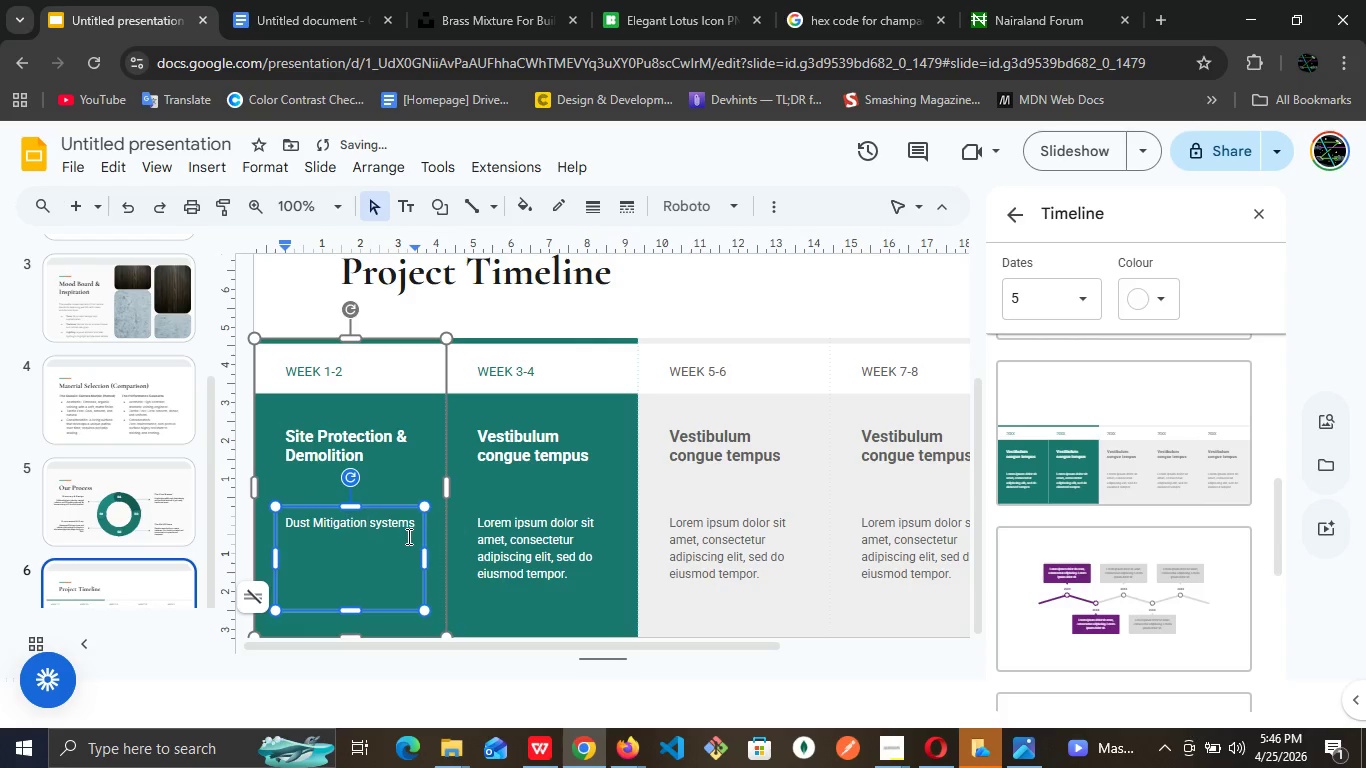 
left_click([413, 530])
 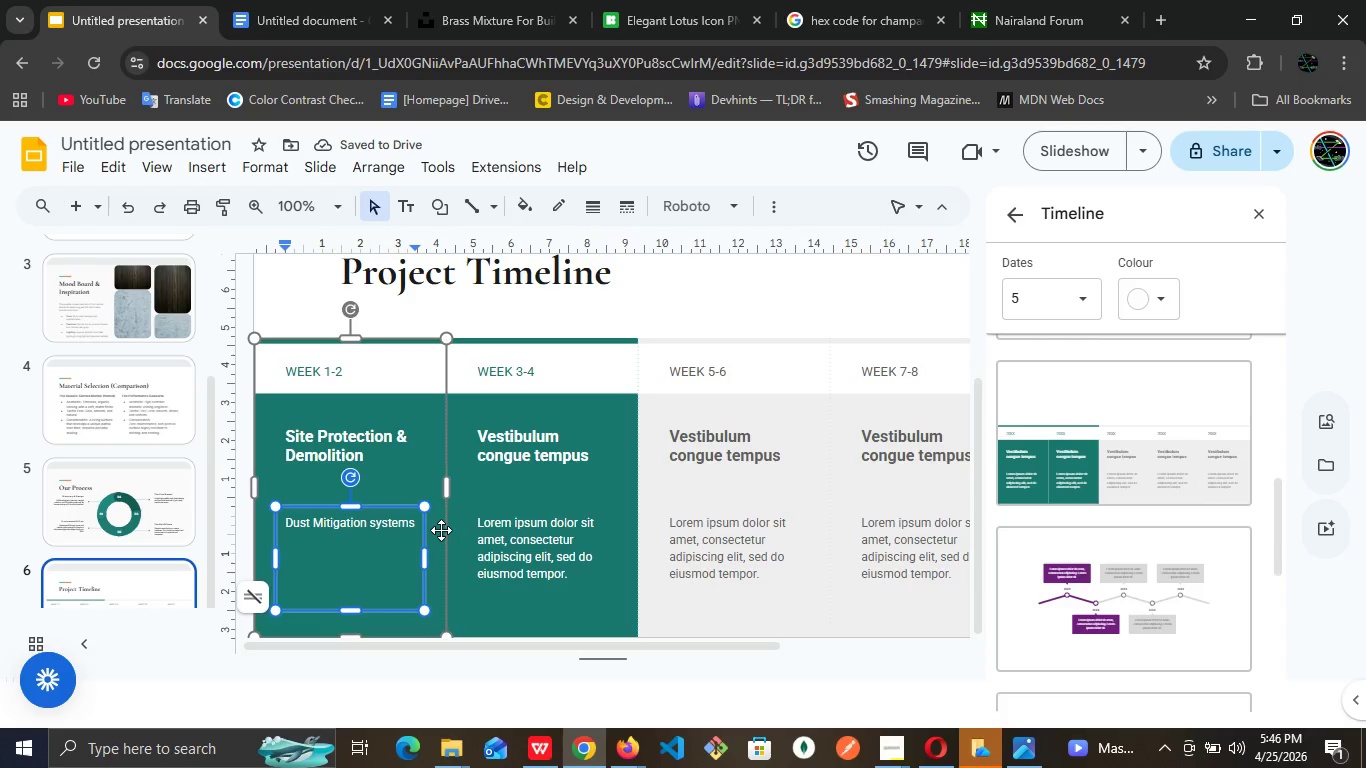 
key(Space)
 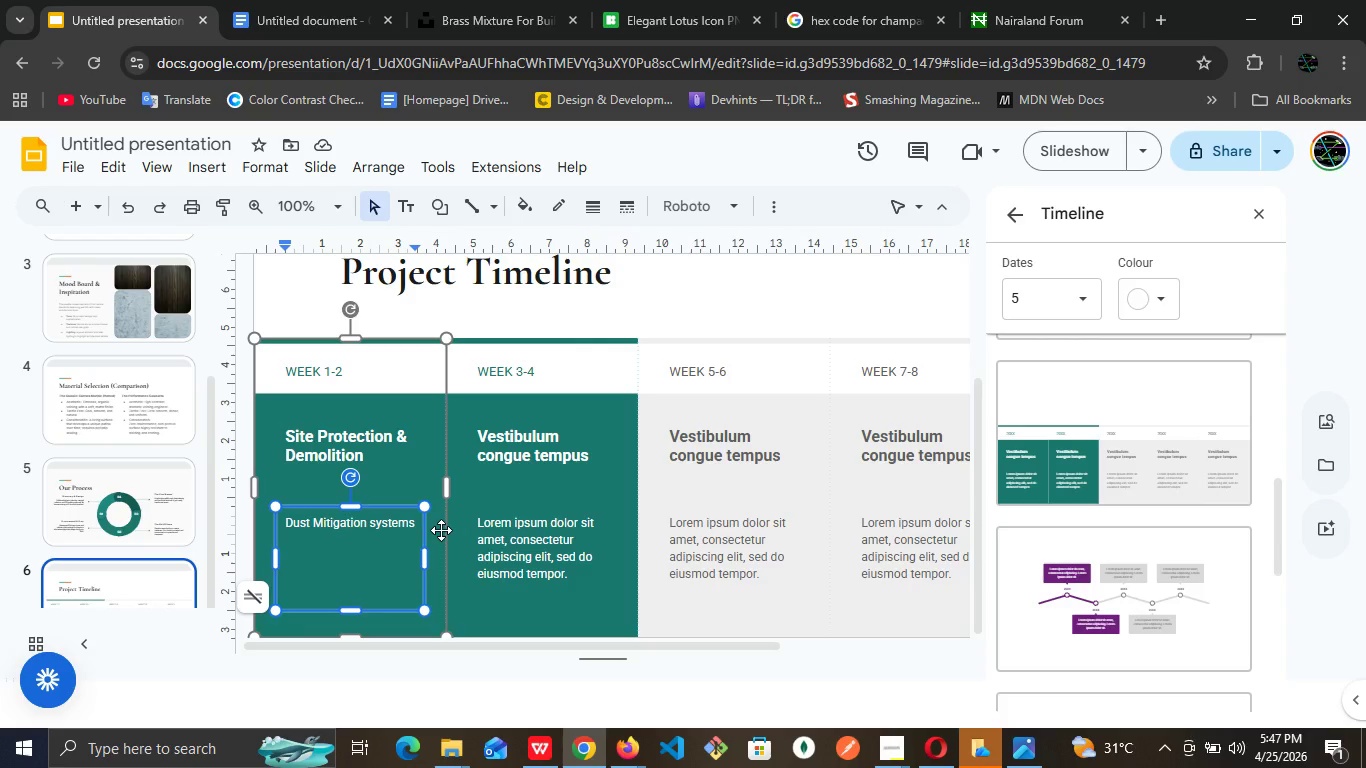 
wait(66.05)
 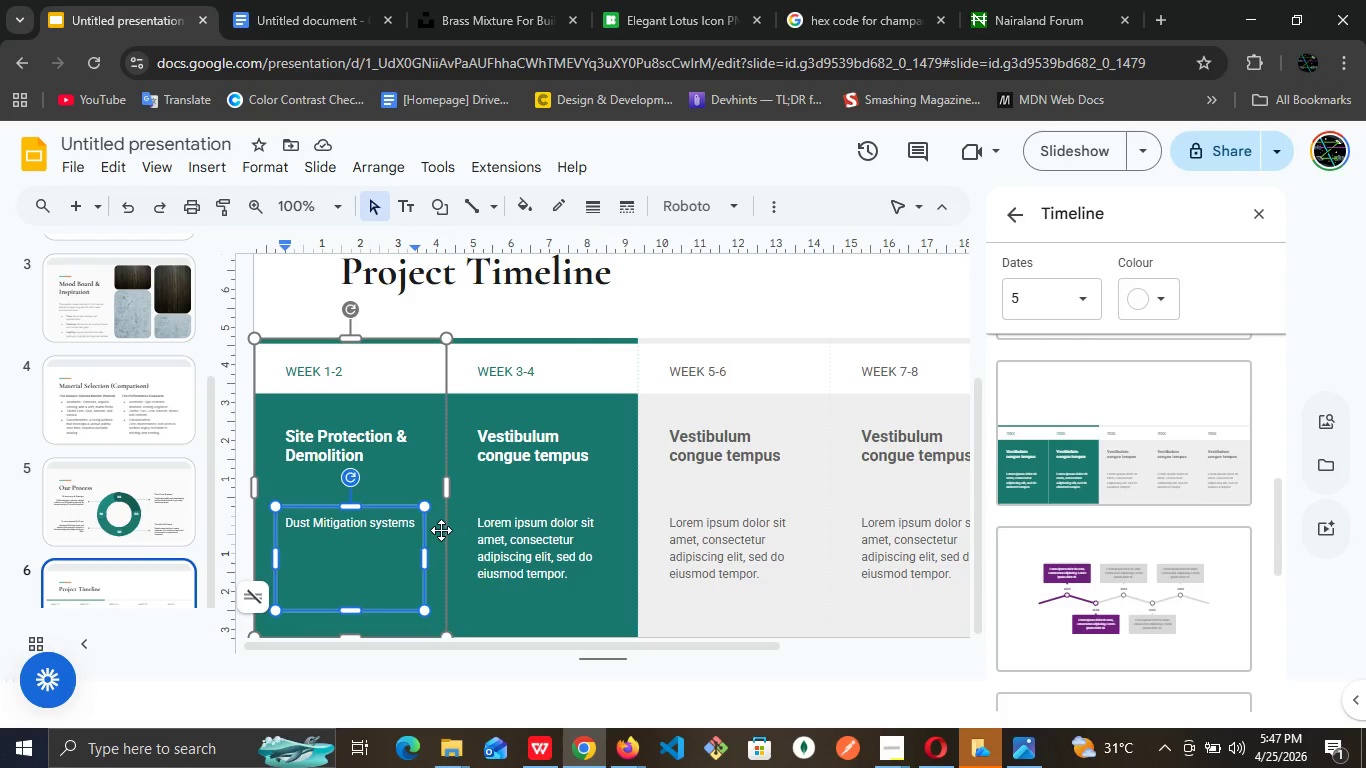 
type(installed )
 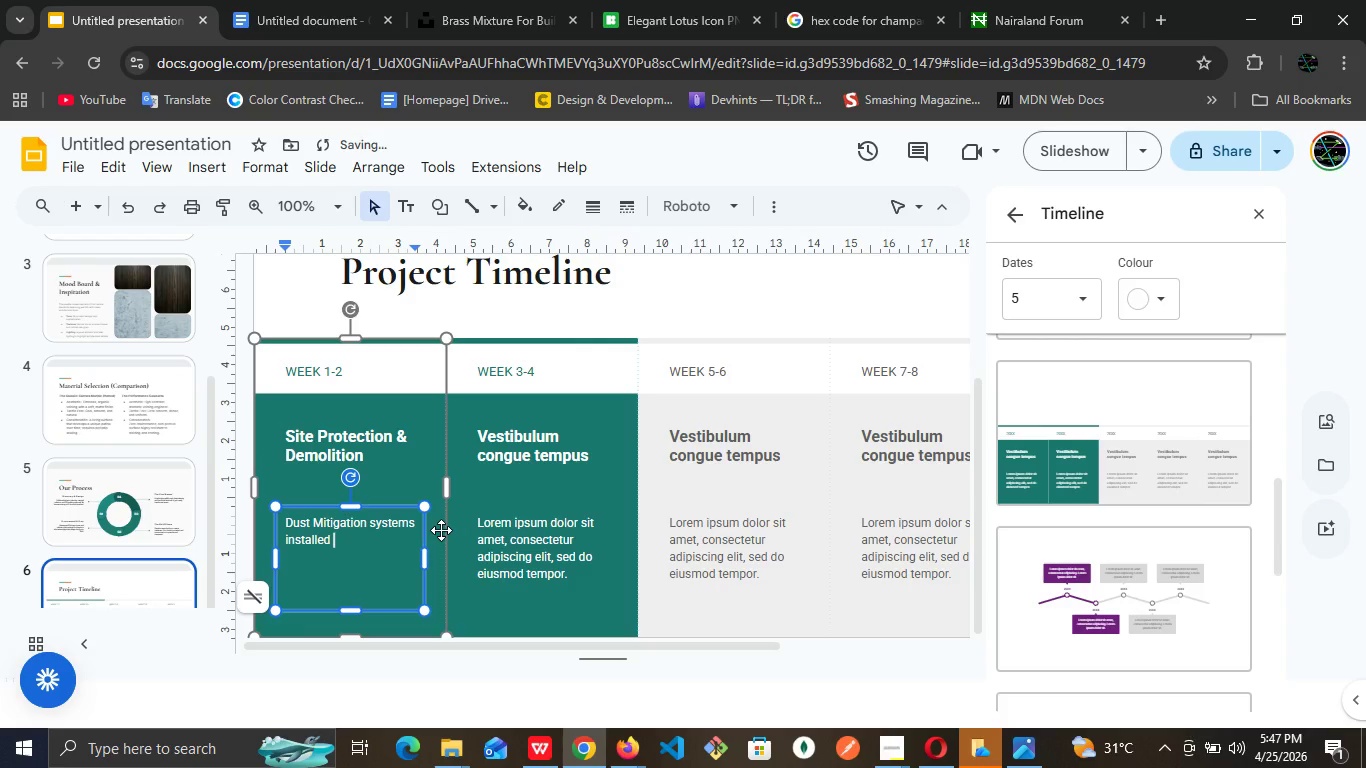 
key(Equal)
 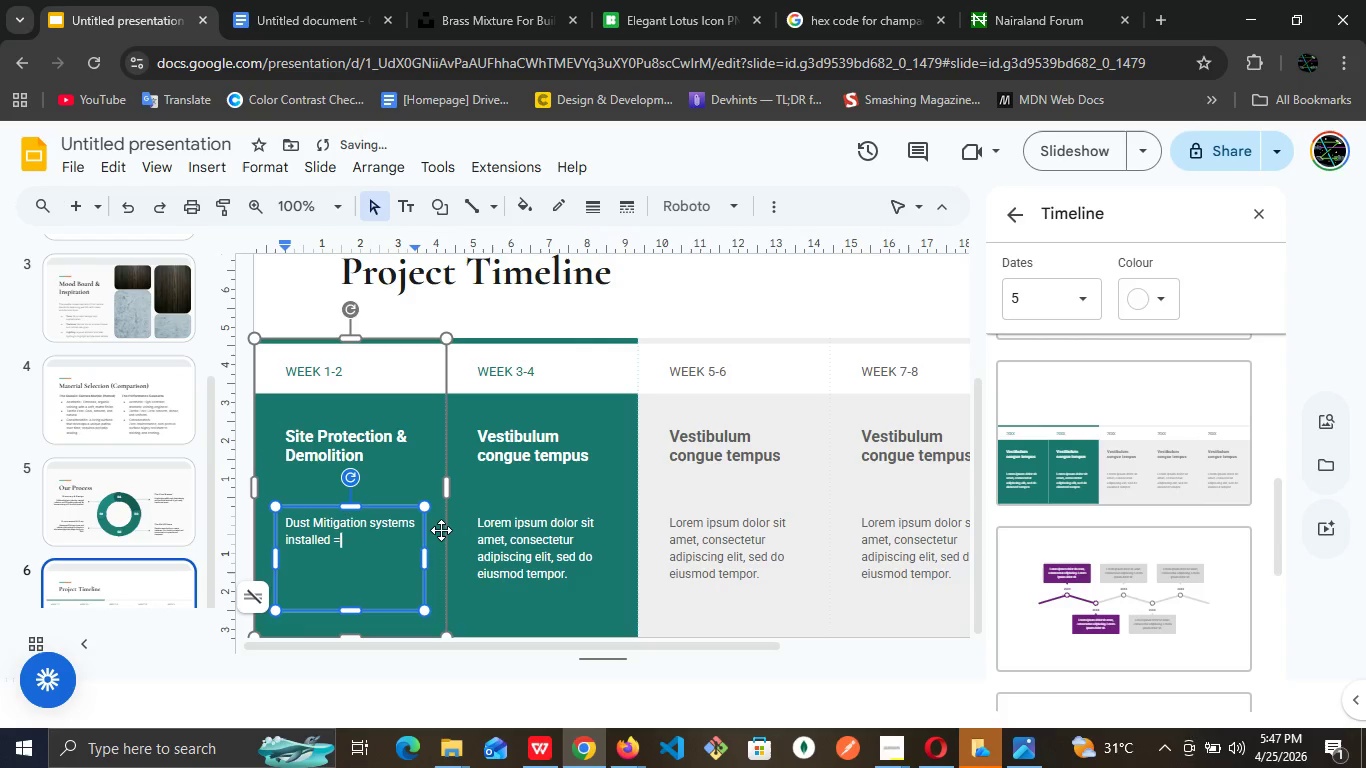 
key(Comma)
 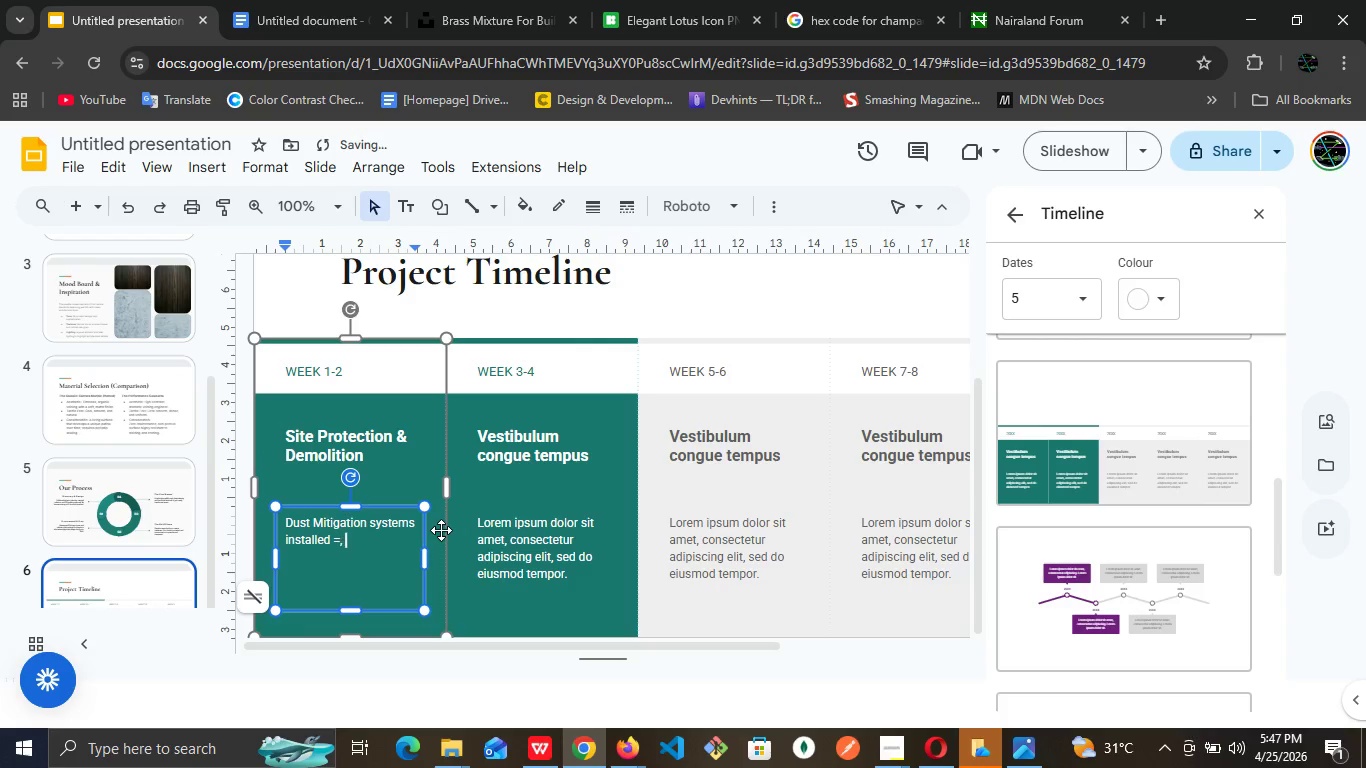 
key(Space)
 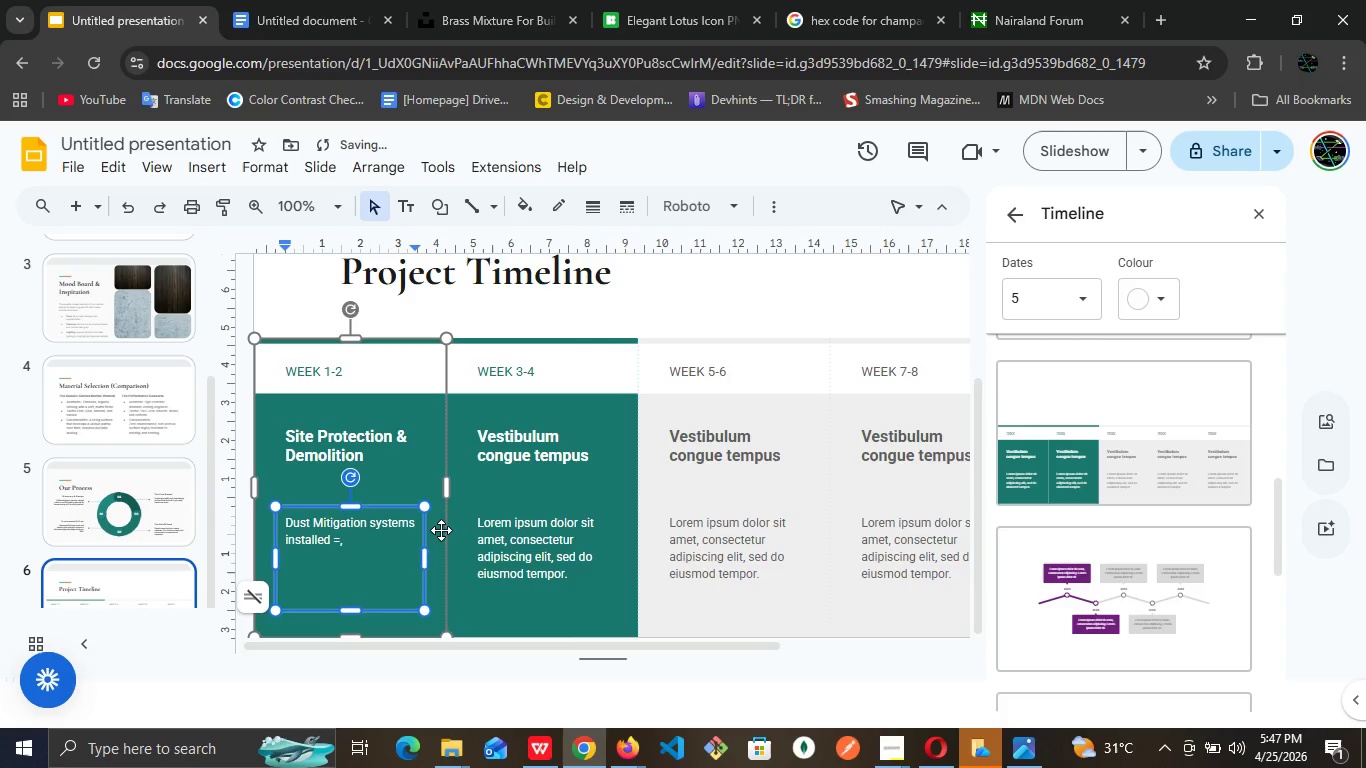 
key(Backspace)
 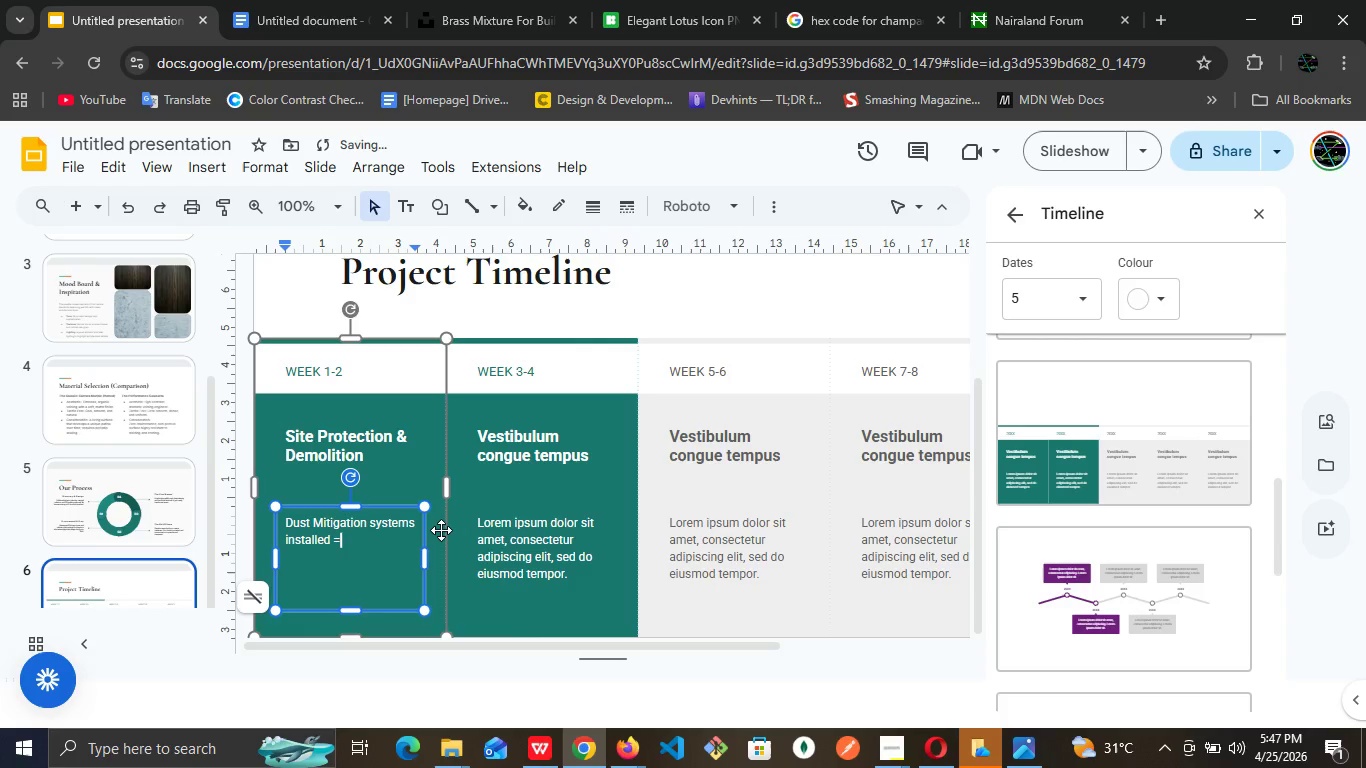 
key(Backspace)
 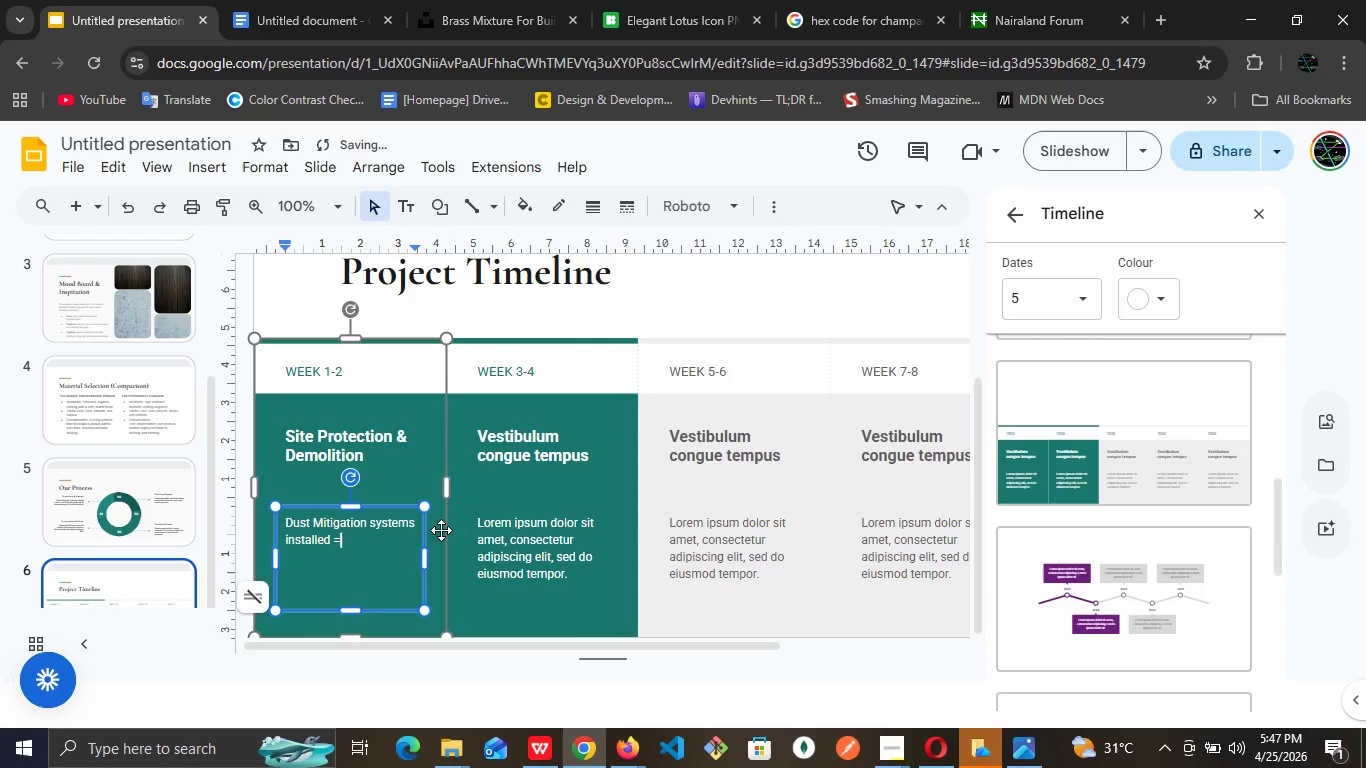 
key(Backspace)
 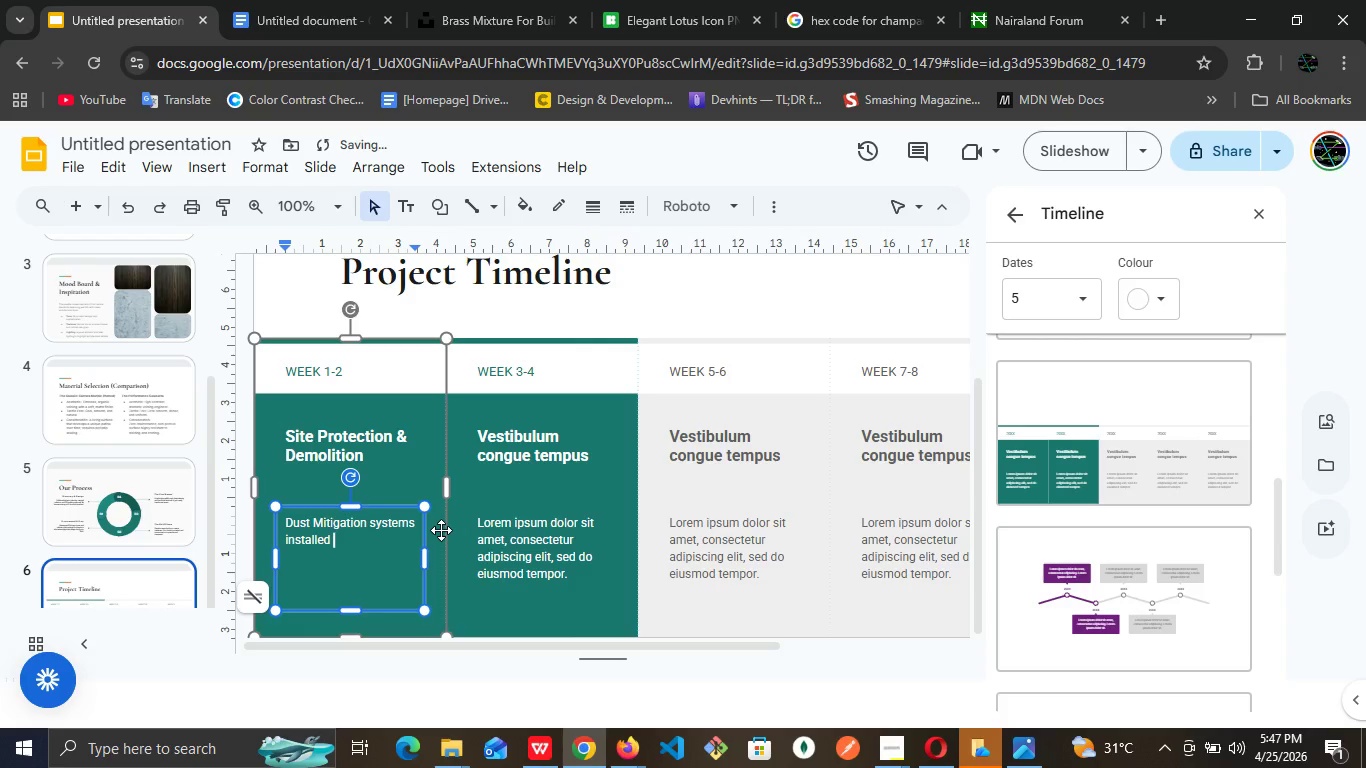 
key(Backspace)
 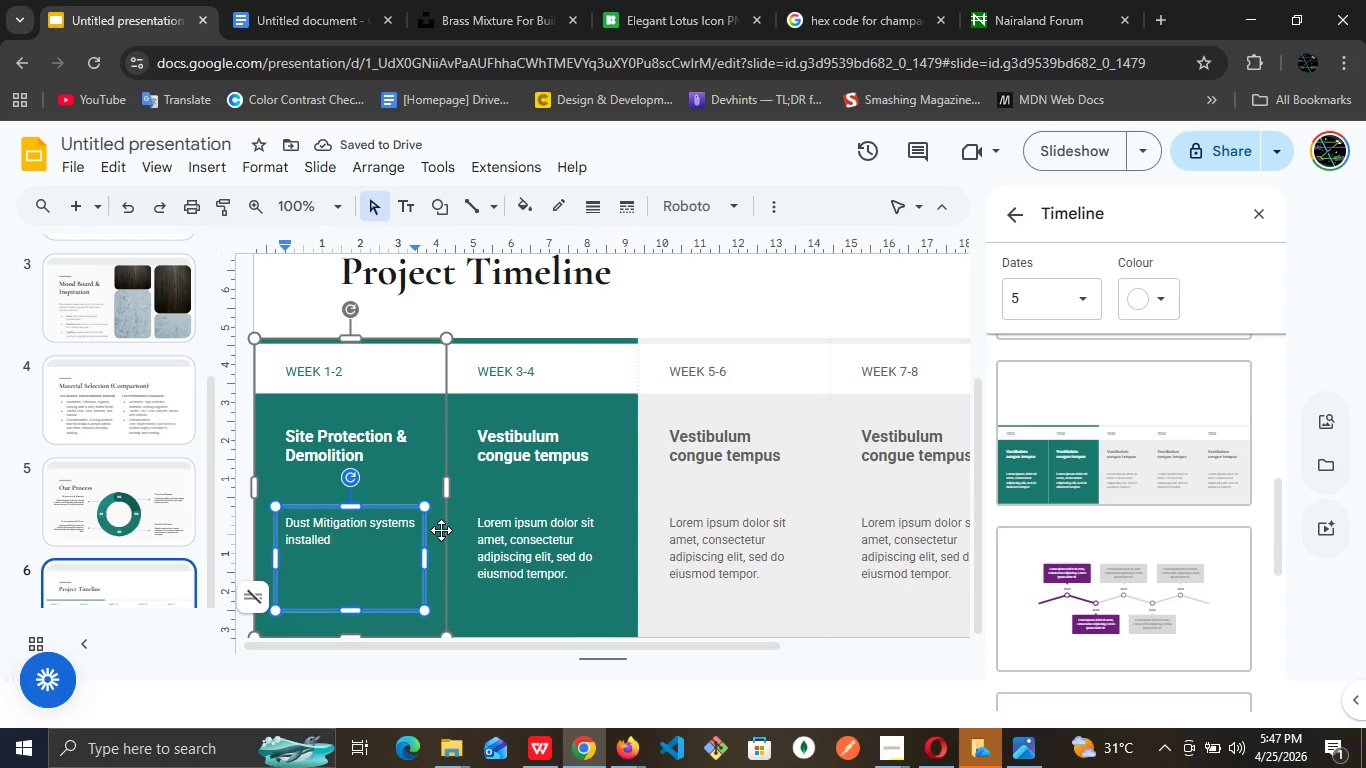 
type(. Careful removal )
 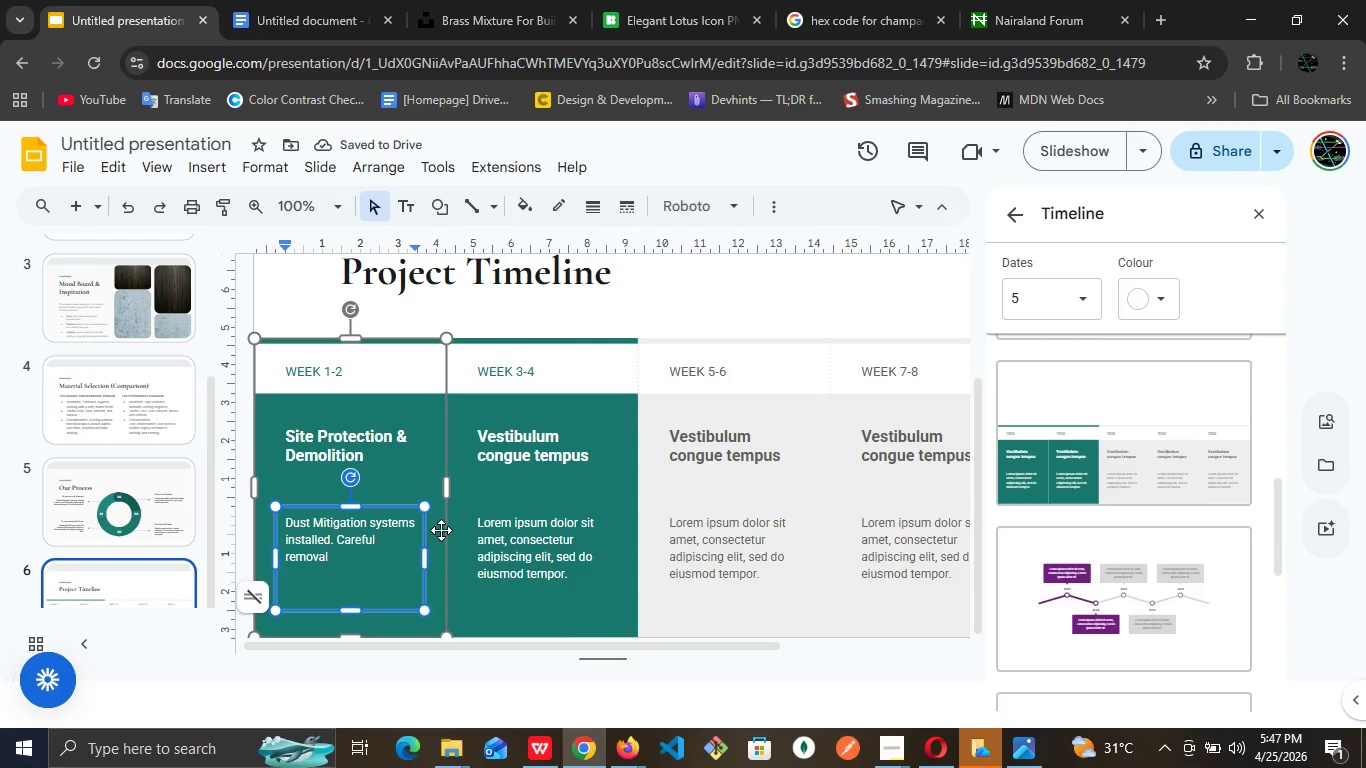 
type(of existing )
 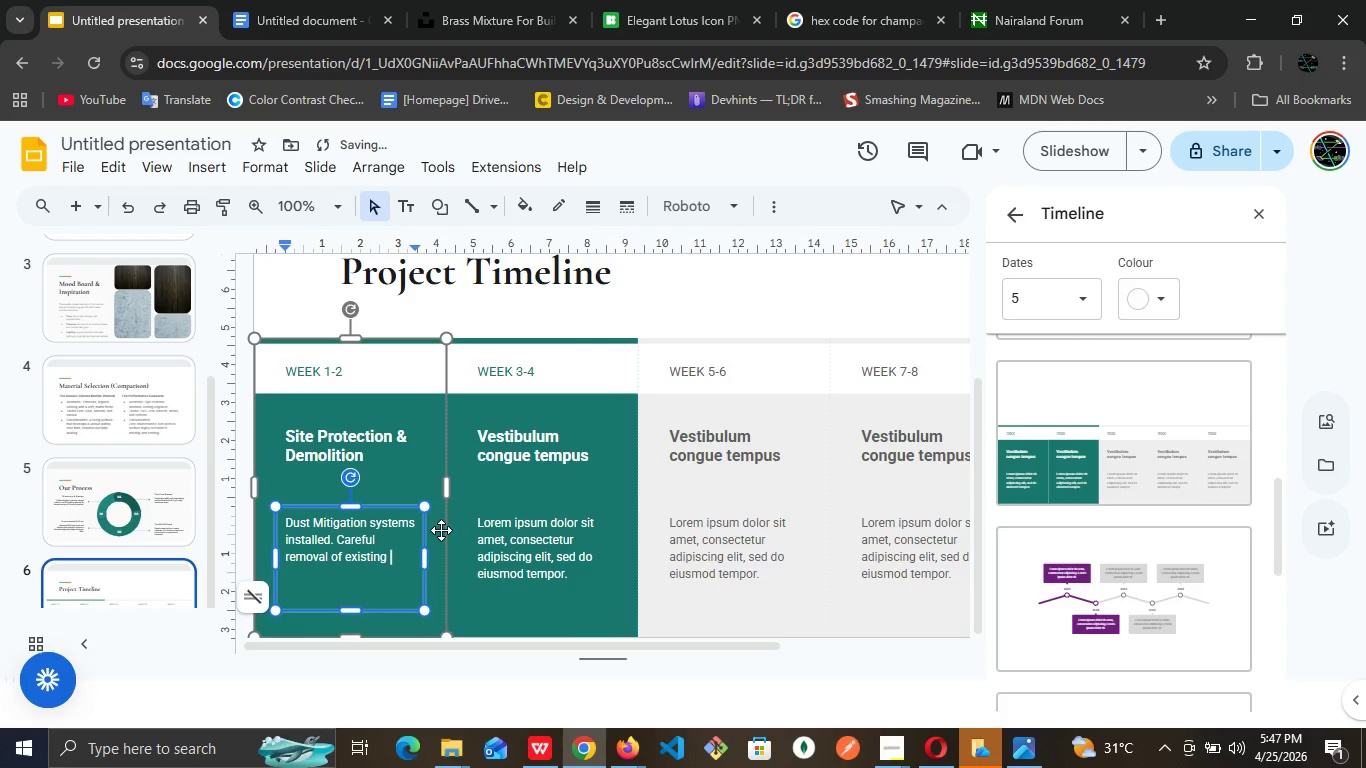 
type(structures.)
 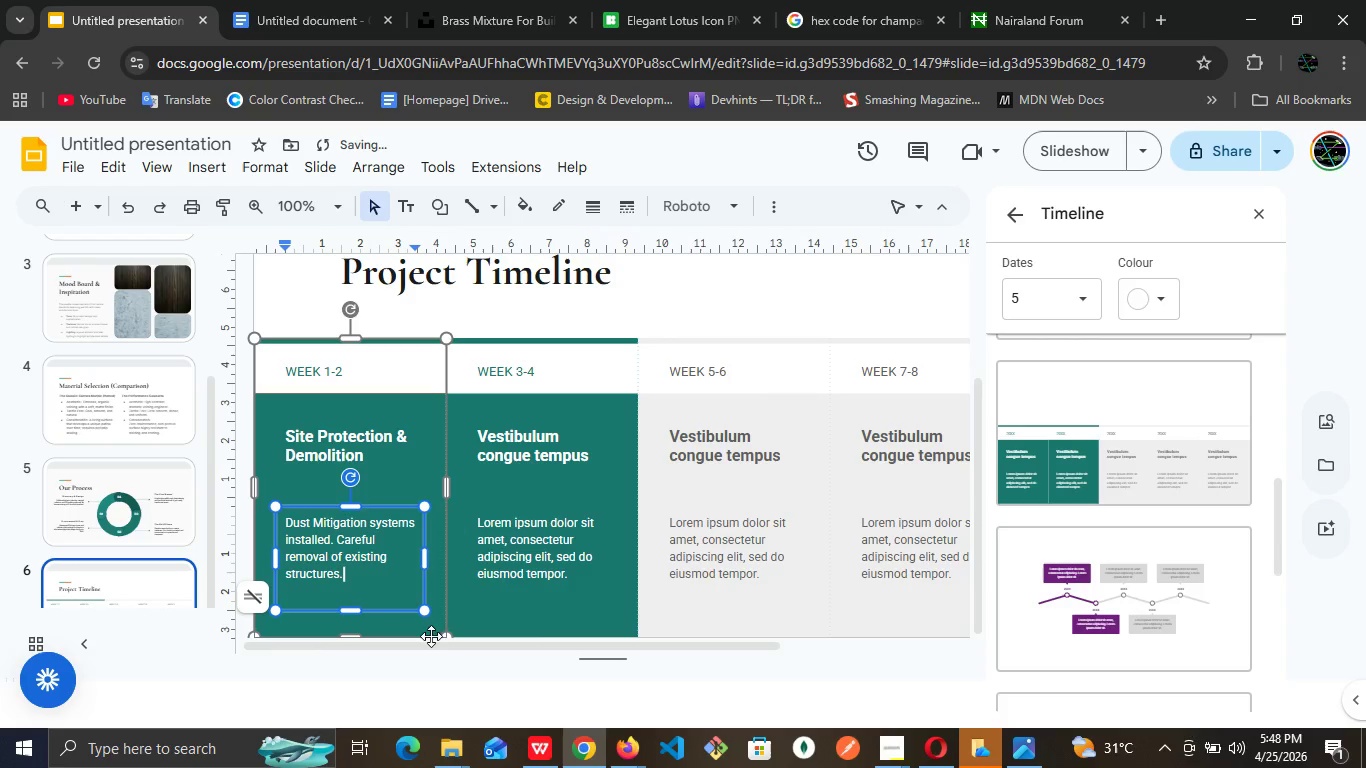 
left_click_drag(start_coordinate=[429, 644], to_coordinate=[373, 653])
 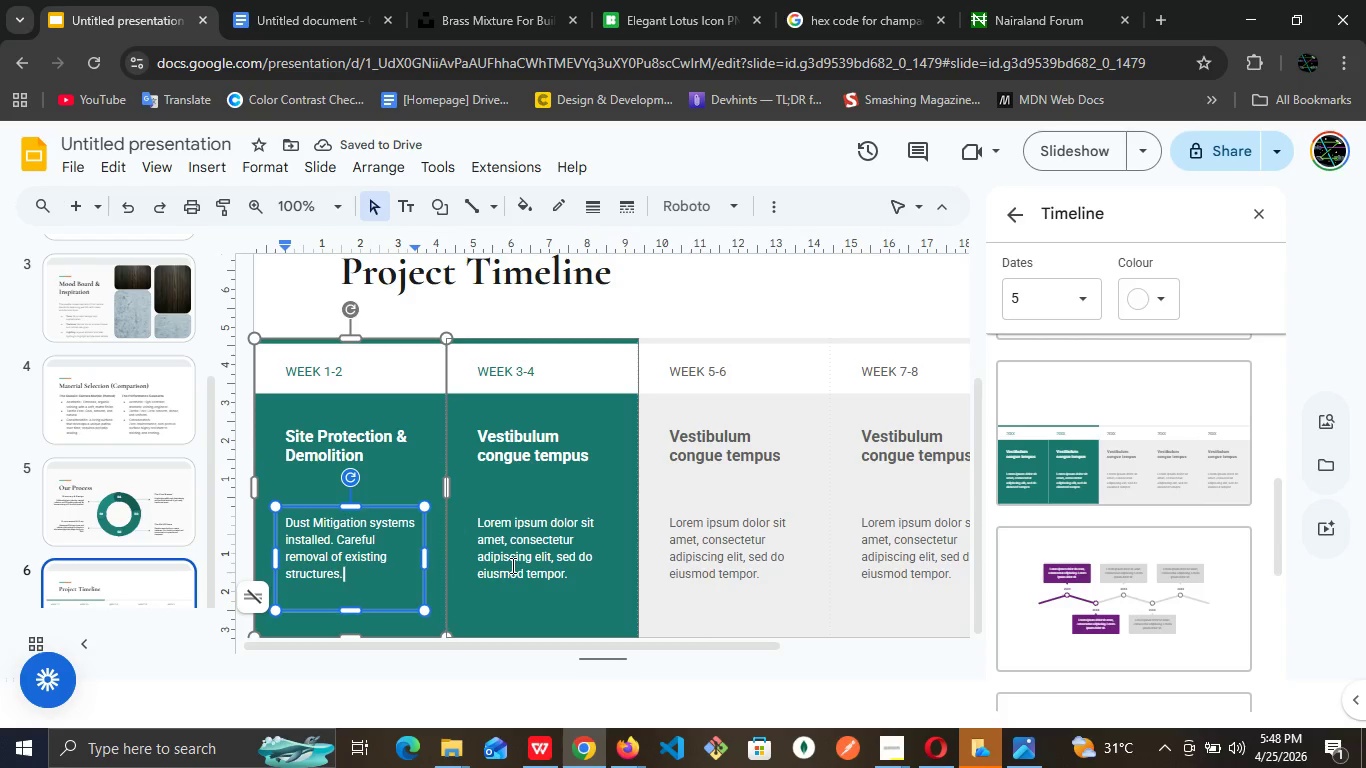 
left_click([515, 560])
 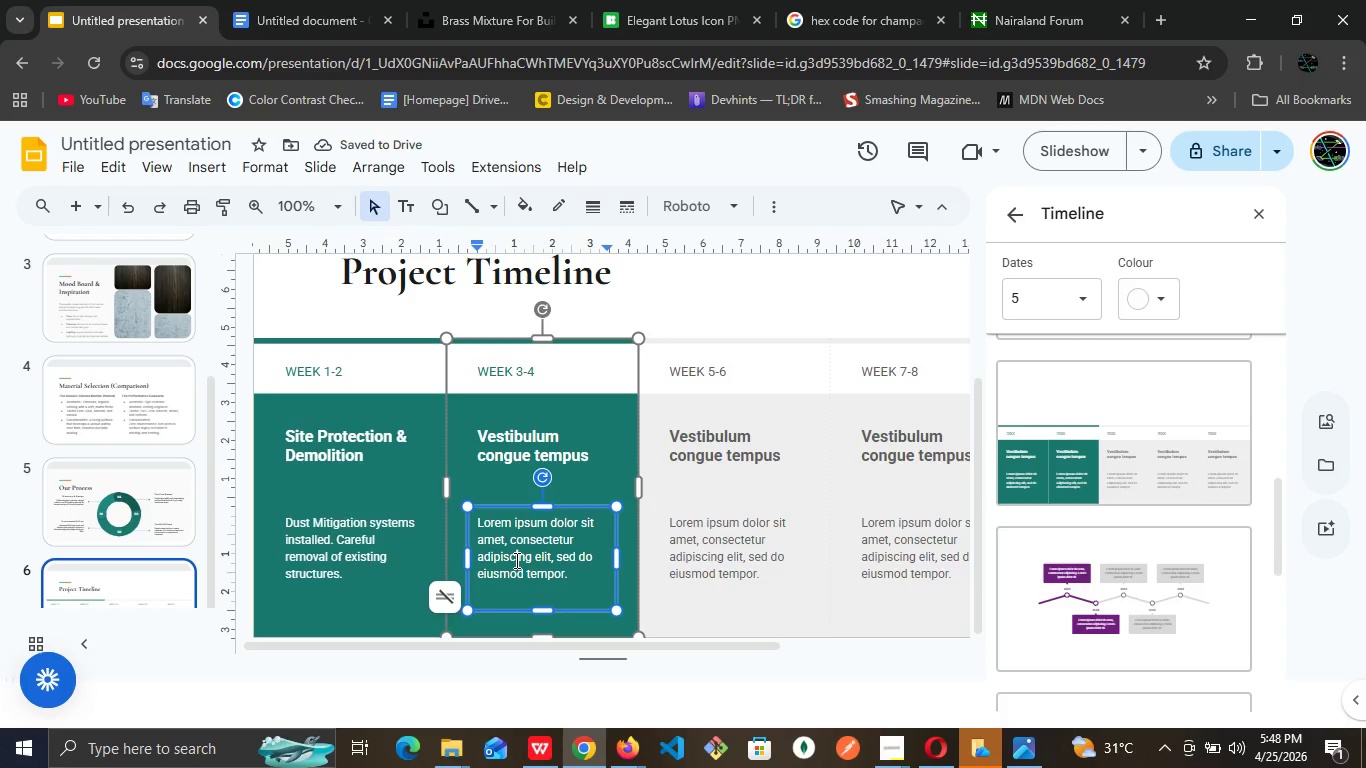 
double_click([515, 560])
 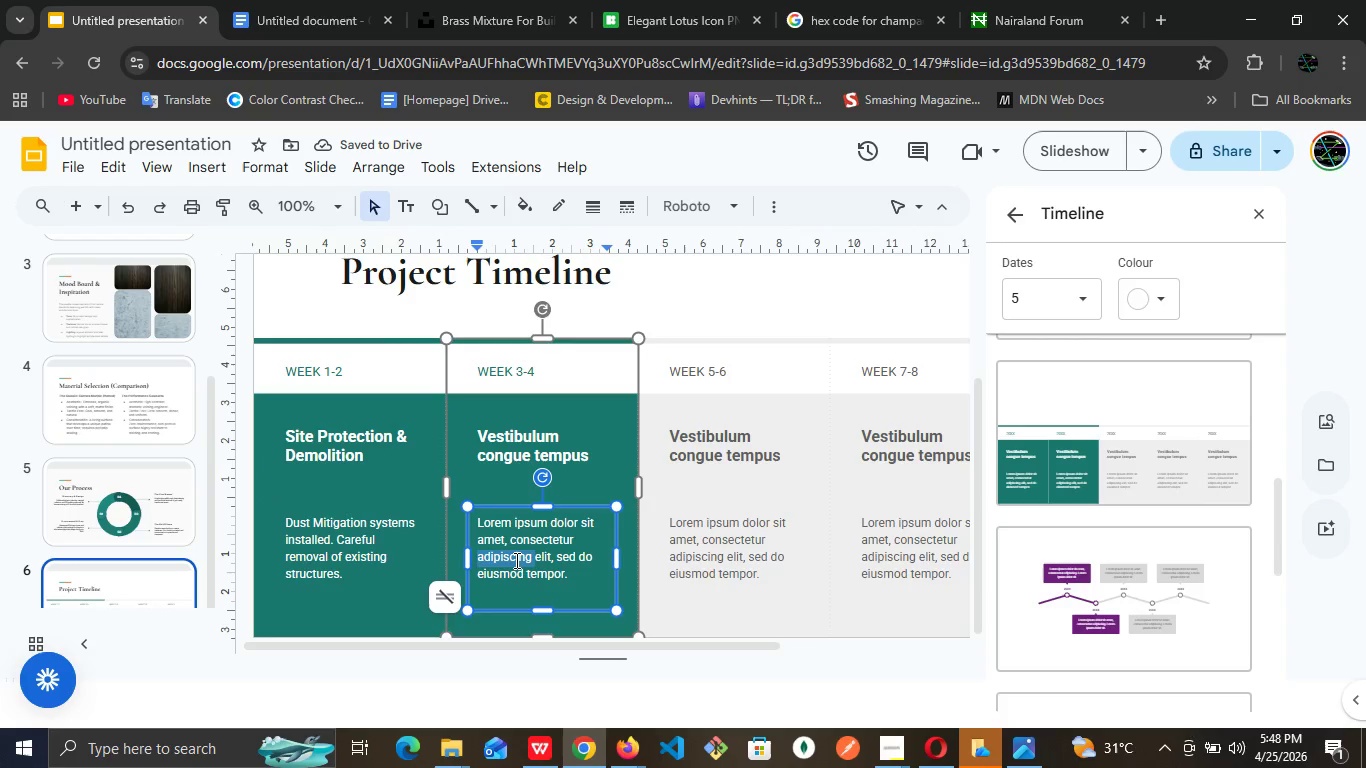 
triple_click([515, 560])
 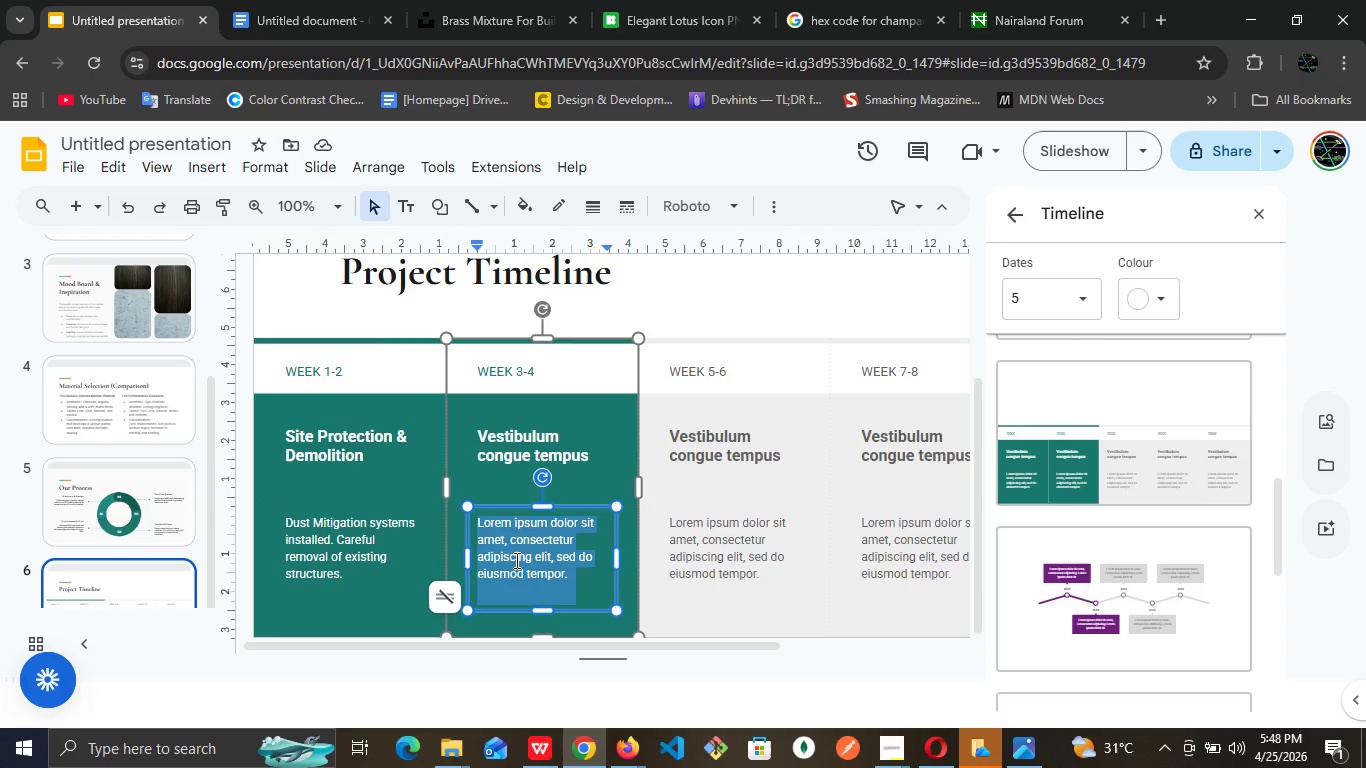 
triple_click([515, 560])
 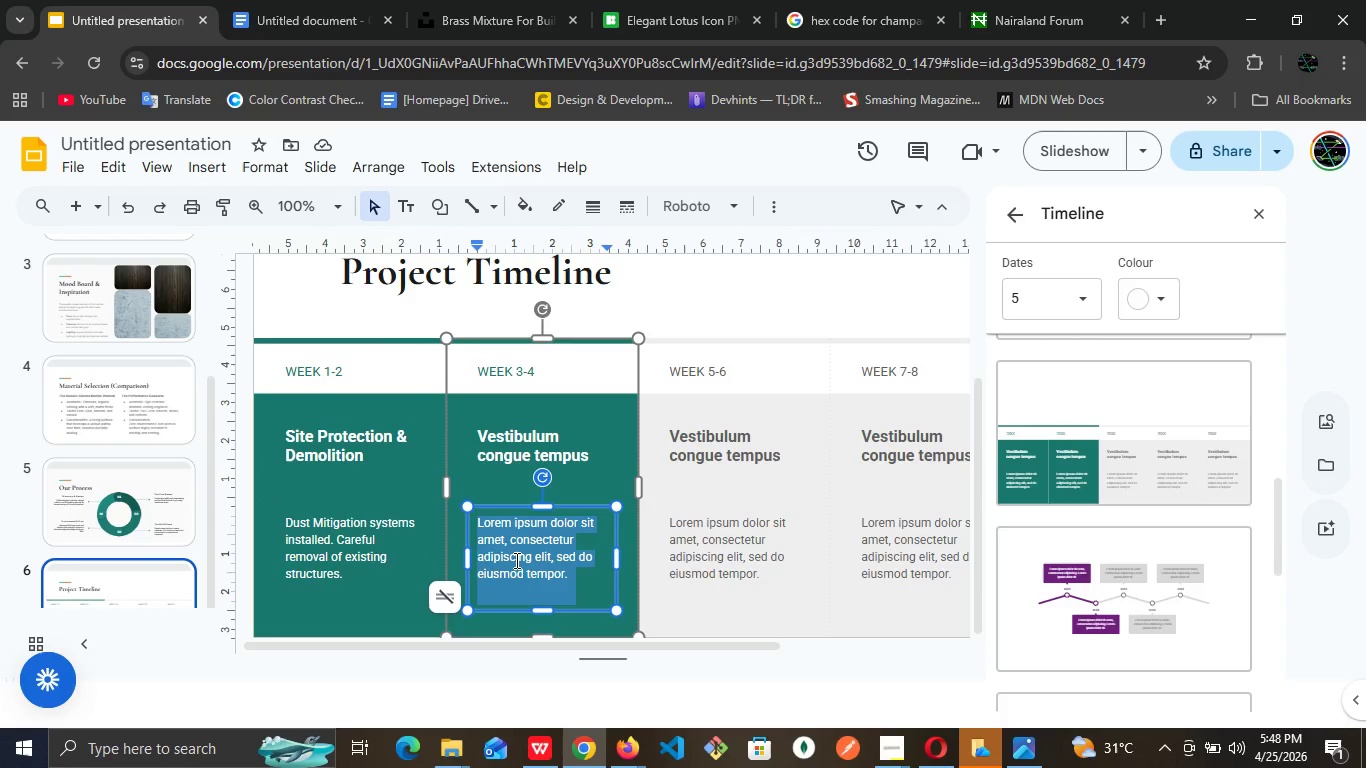 
wait(8.78)
 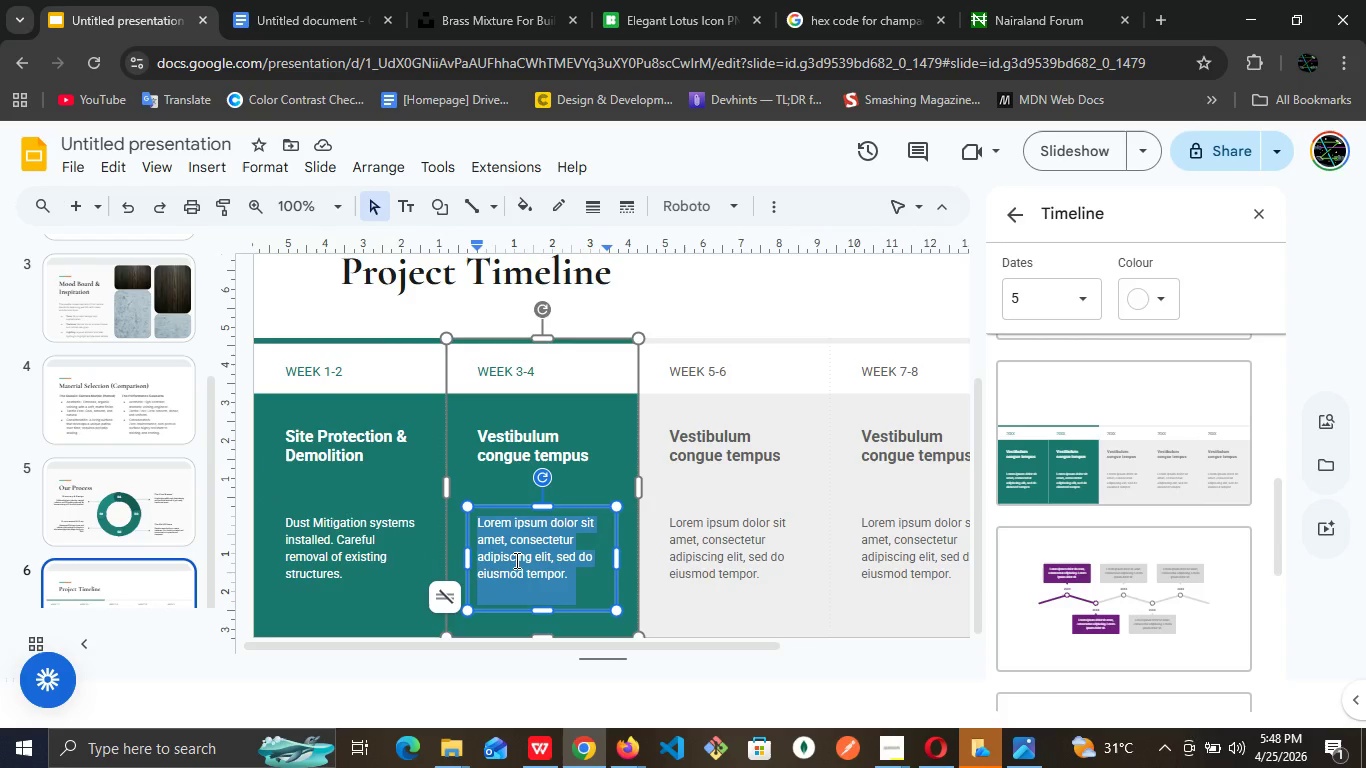 
left_click([1163, 291])
 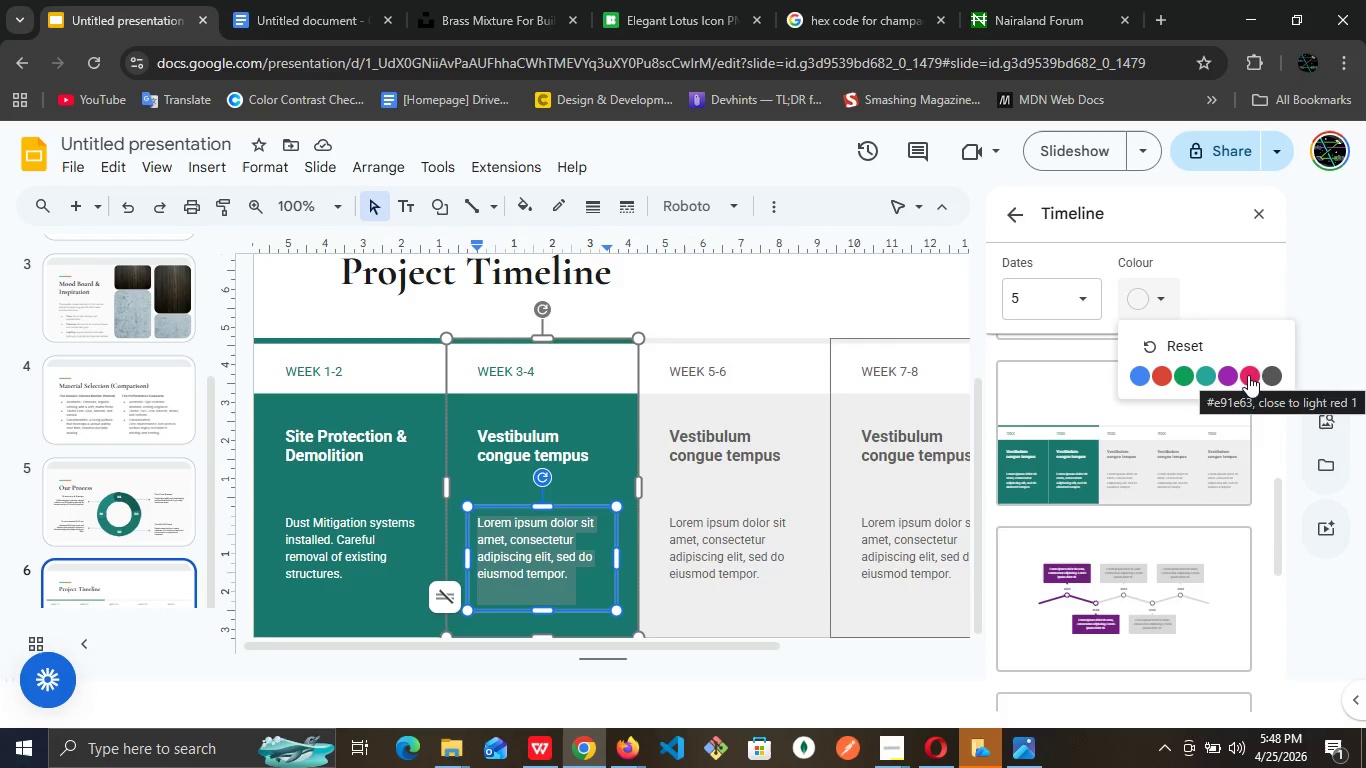 
left_click([1272, 375])
 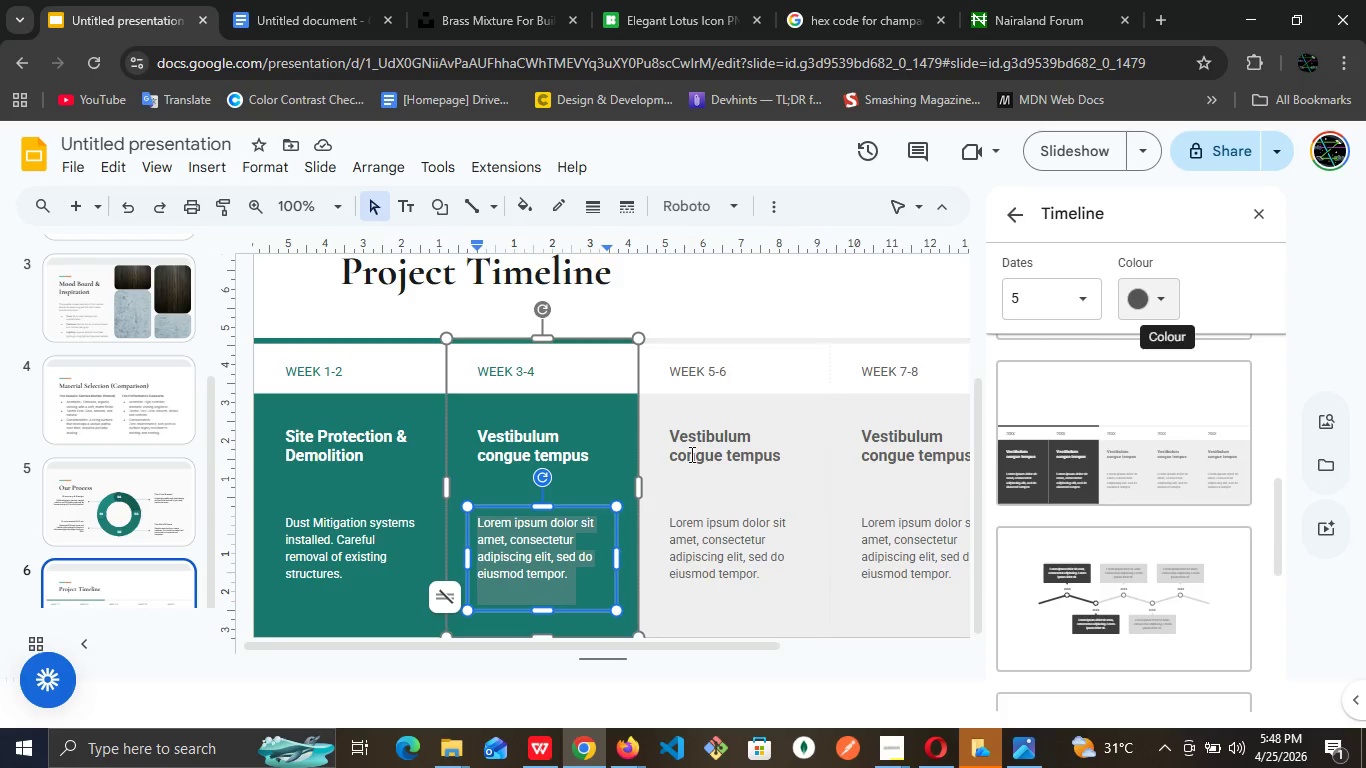 
wait(13.92)
 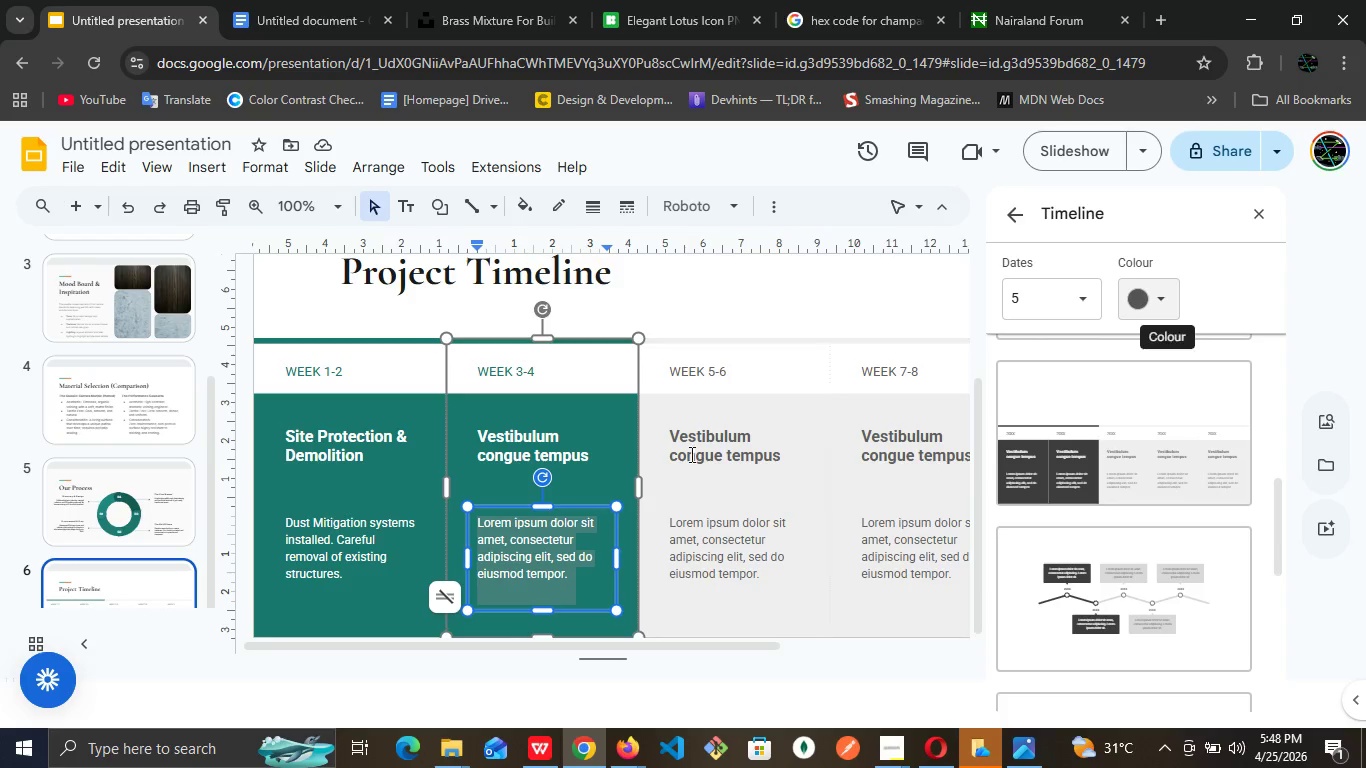 
double_click([527, 450])
 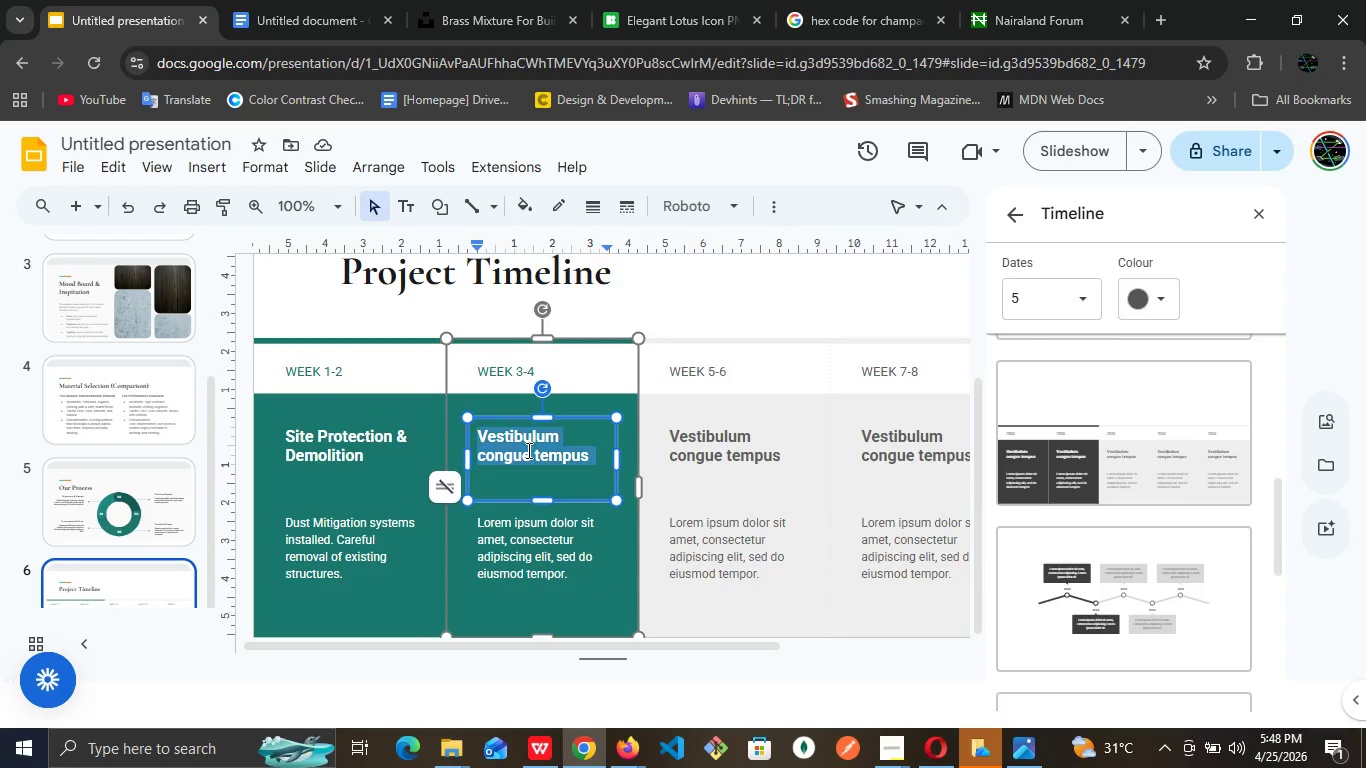 
triple_click([527, 450])
 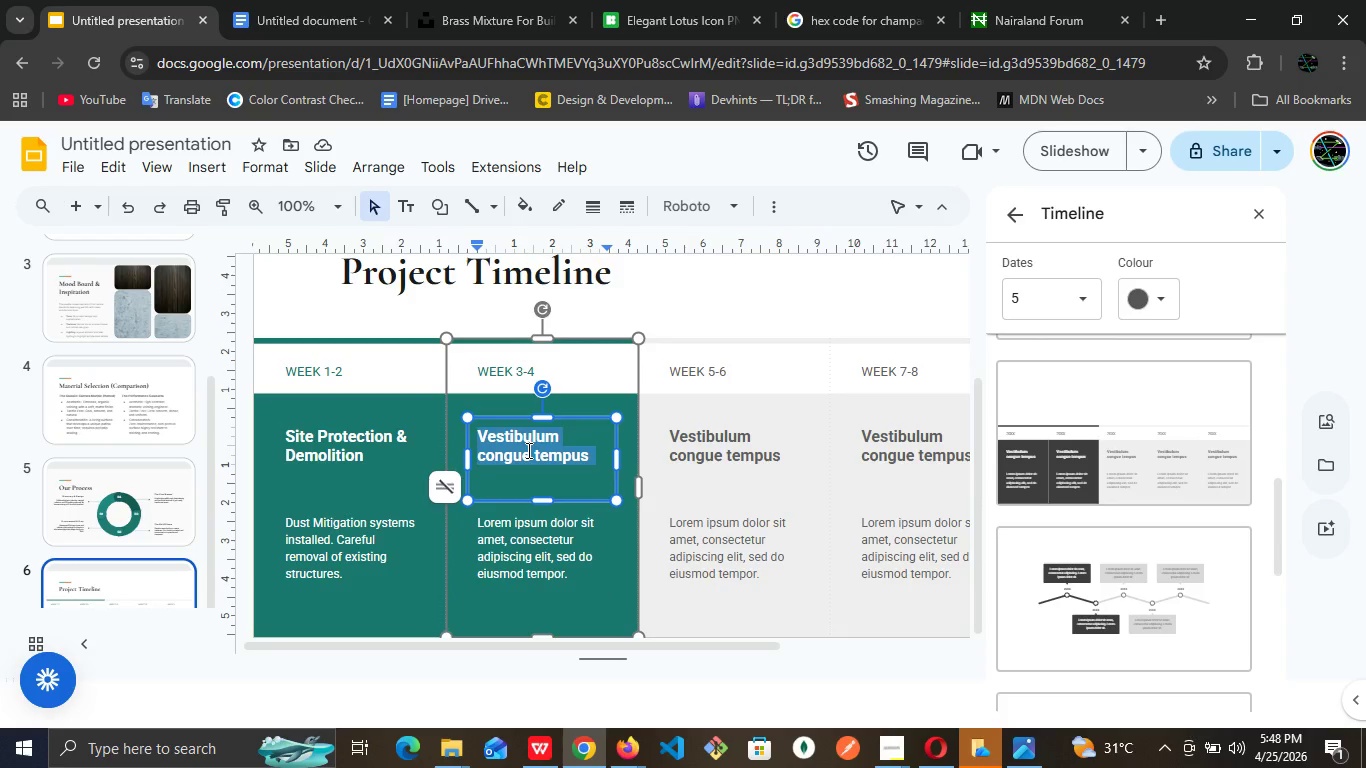 
wait(8.09)
 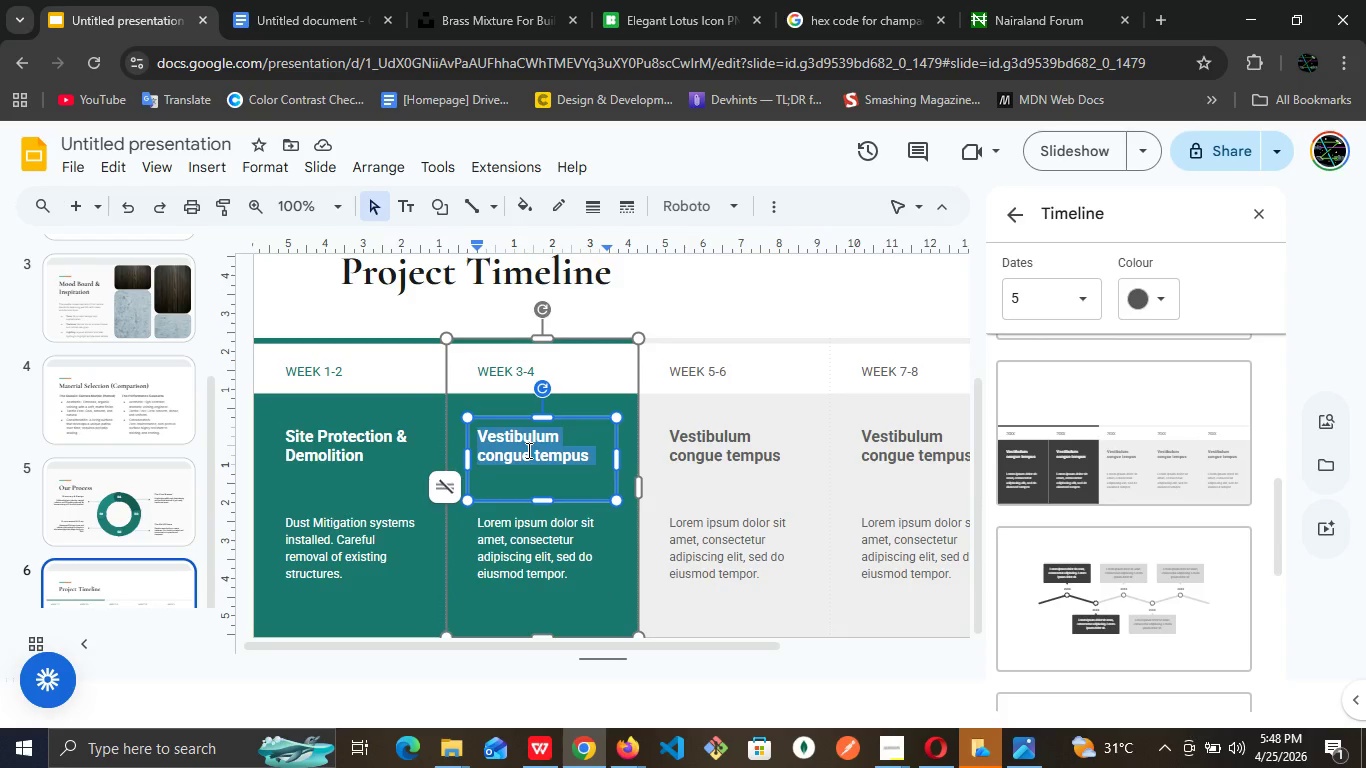 
key(CapsLock)
 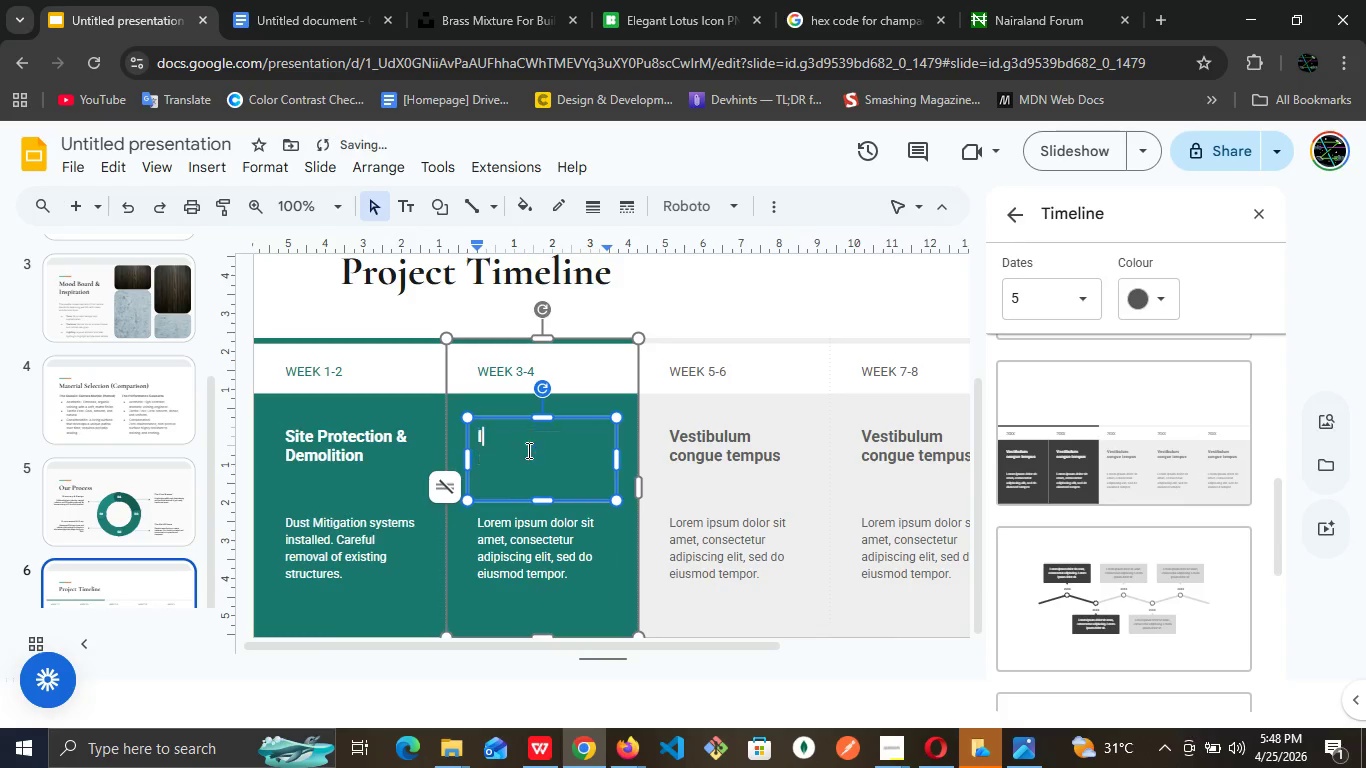 
key(I)
 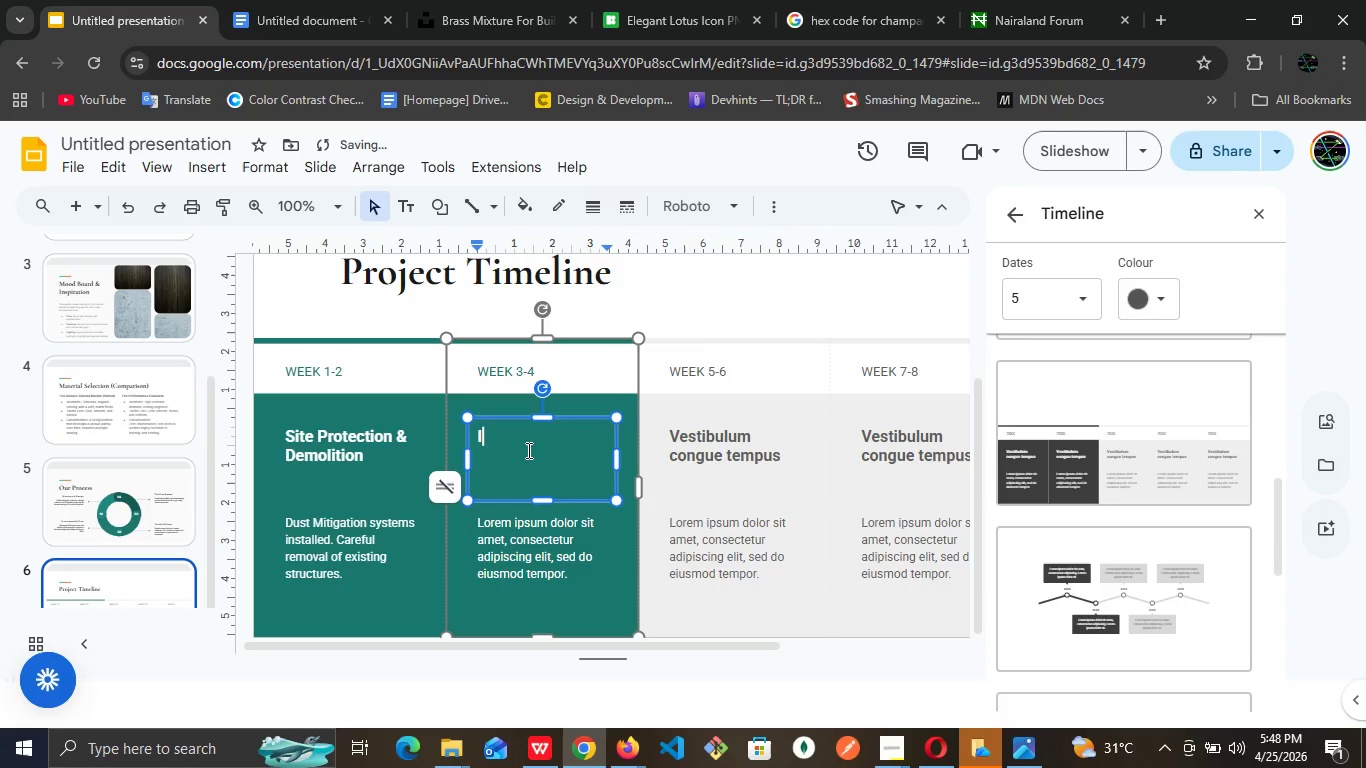 
key(CapsLock)
 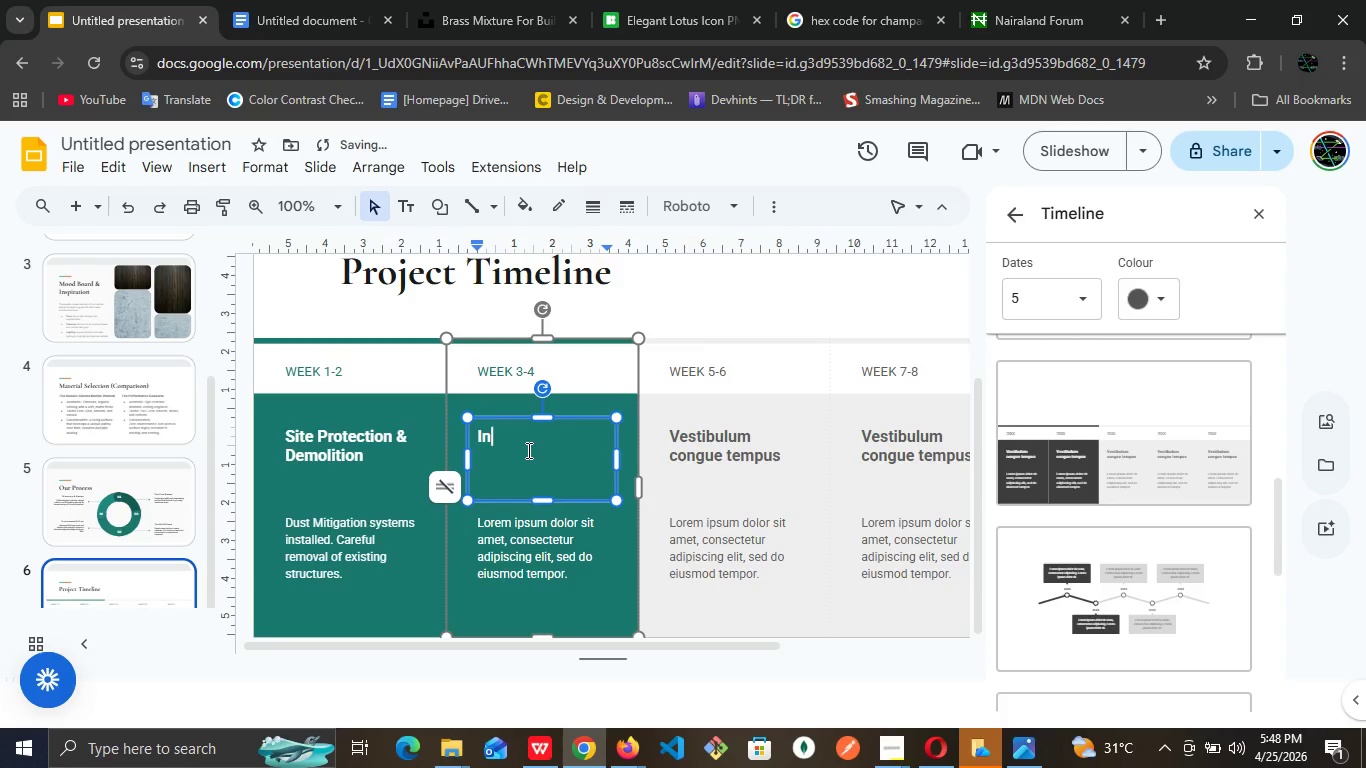 
key(N)
 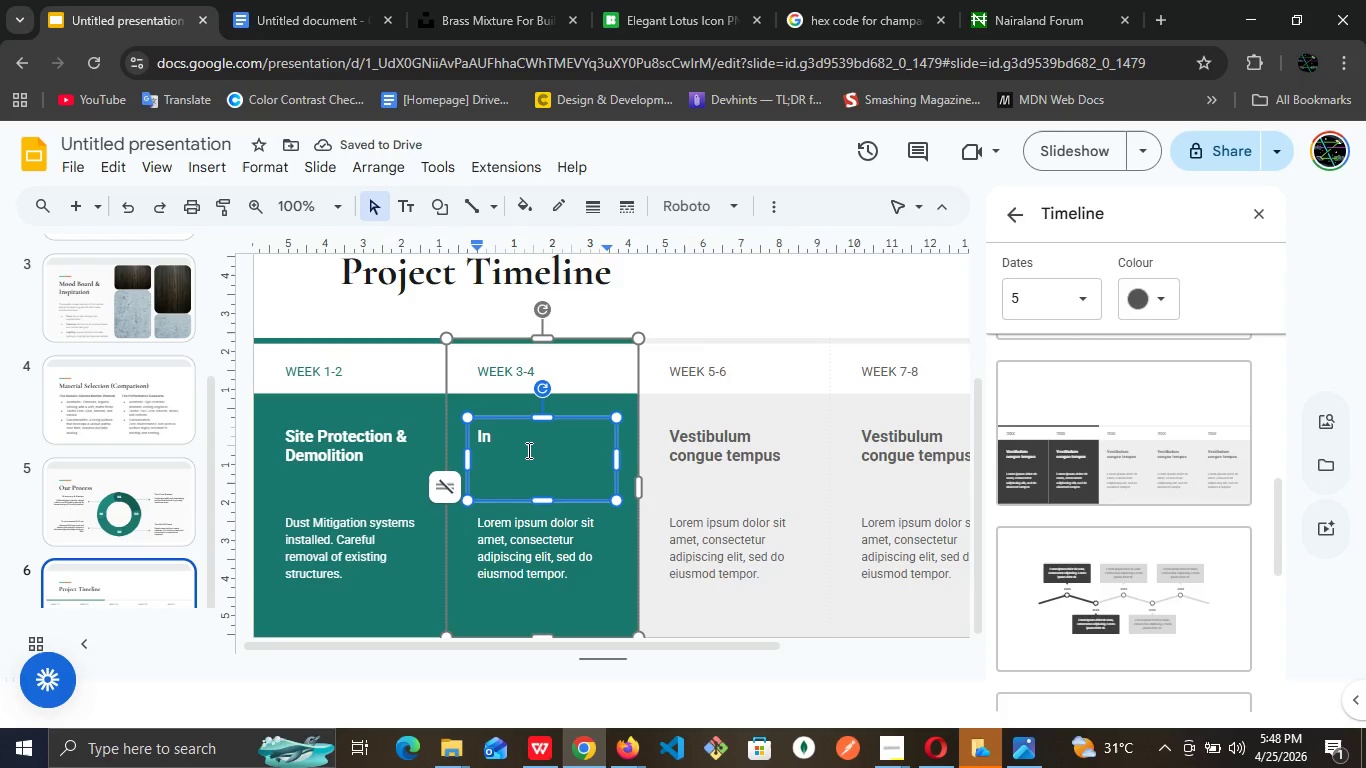 
type(frastructure )
 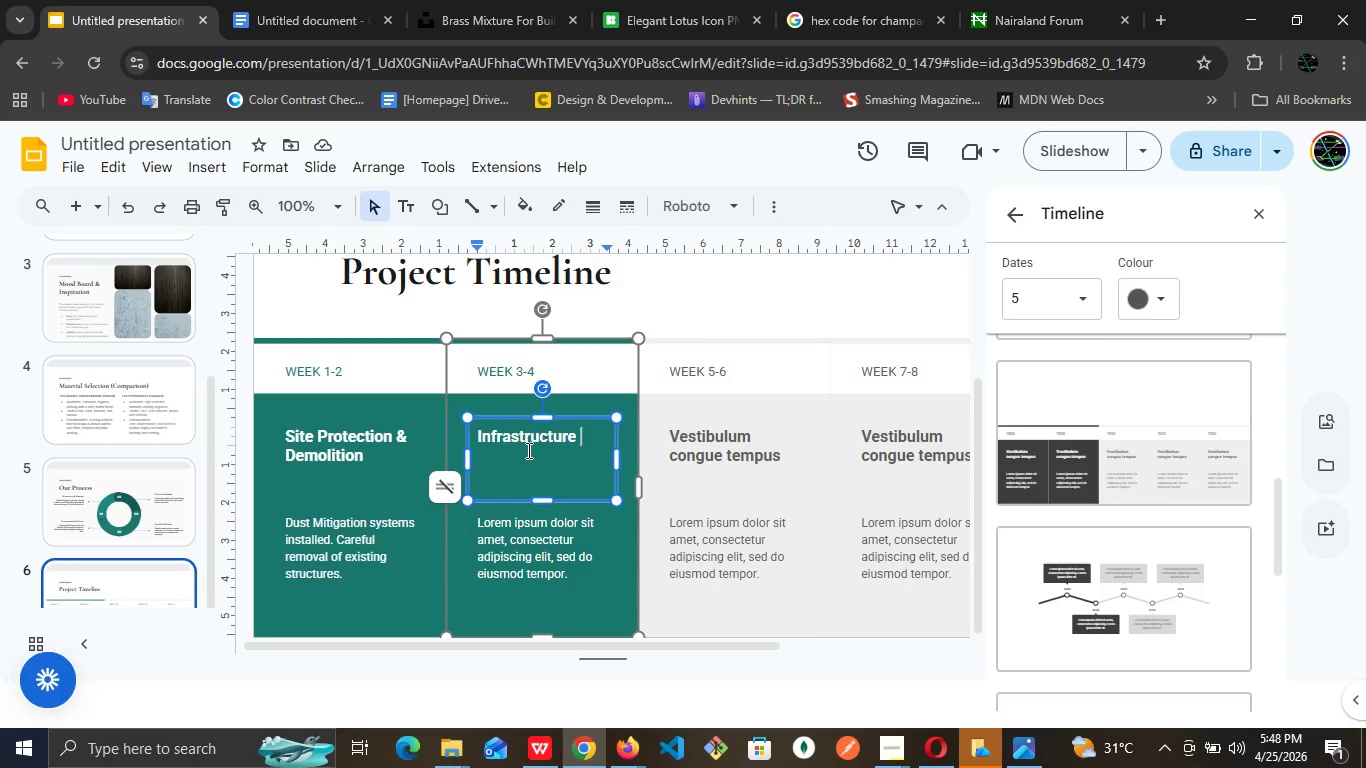 
wait(6.89)
 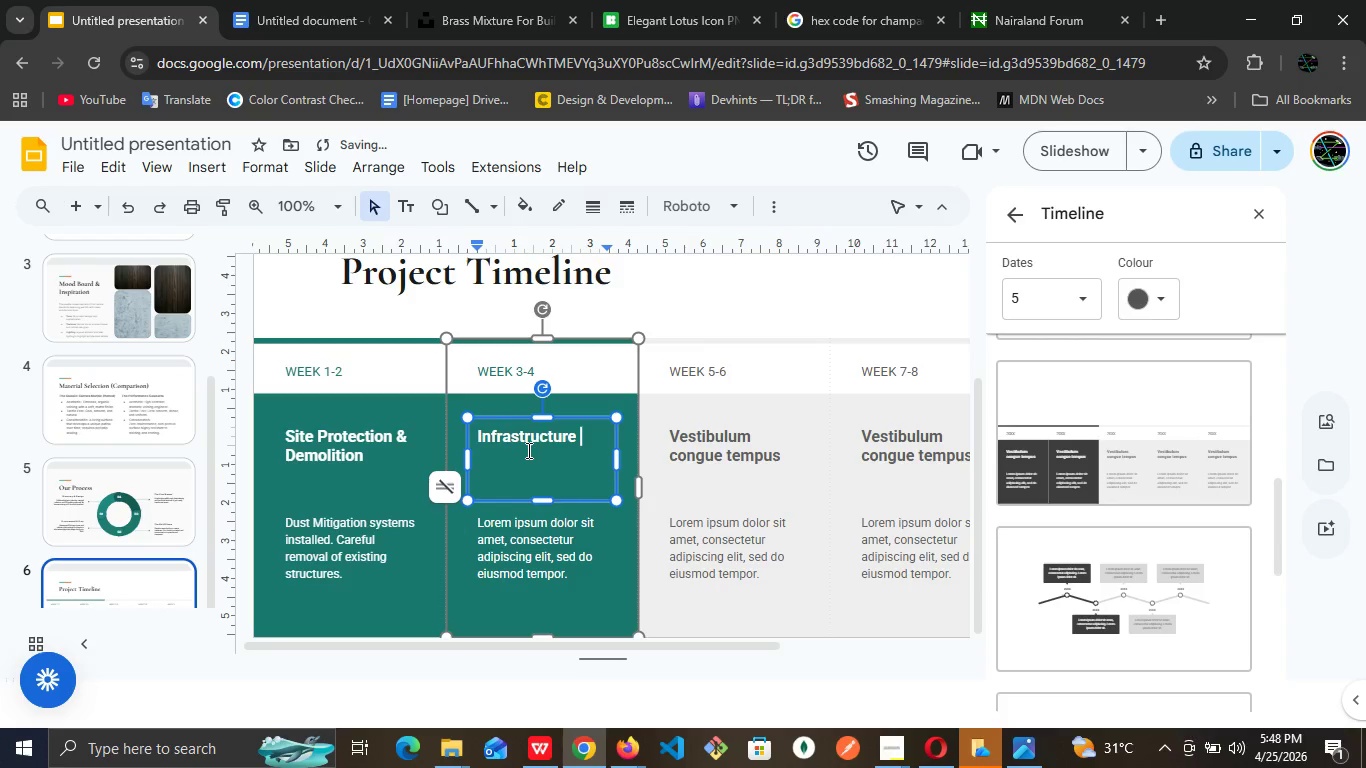 
double_click([526, 560])
 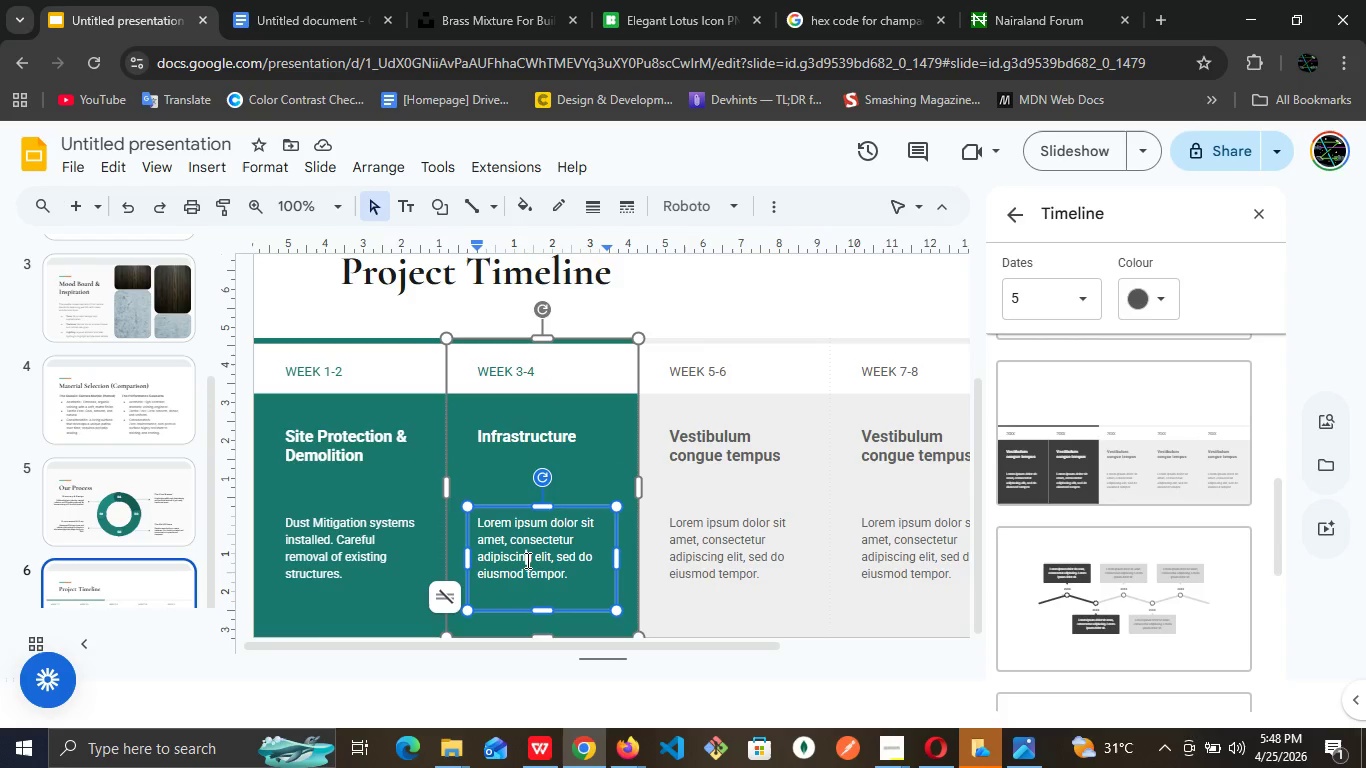 
triple_click([526, 560])
 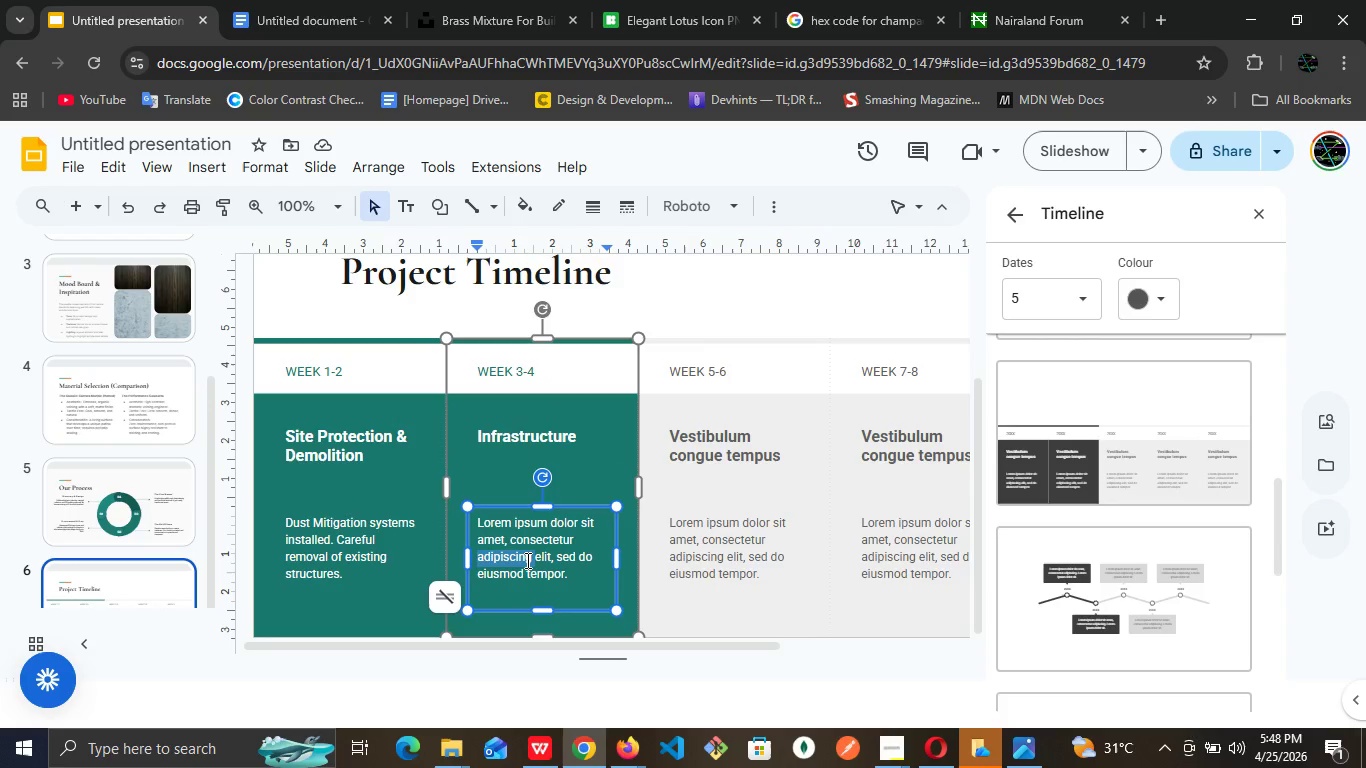 
triple_click([526, 560])
 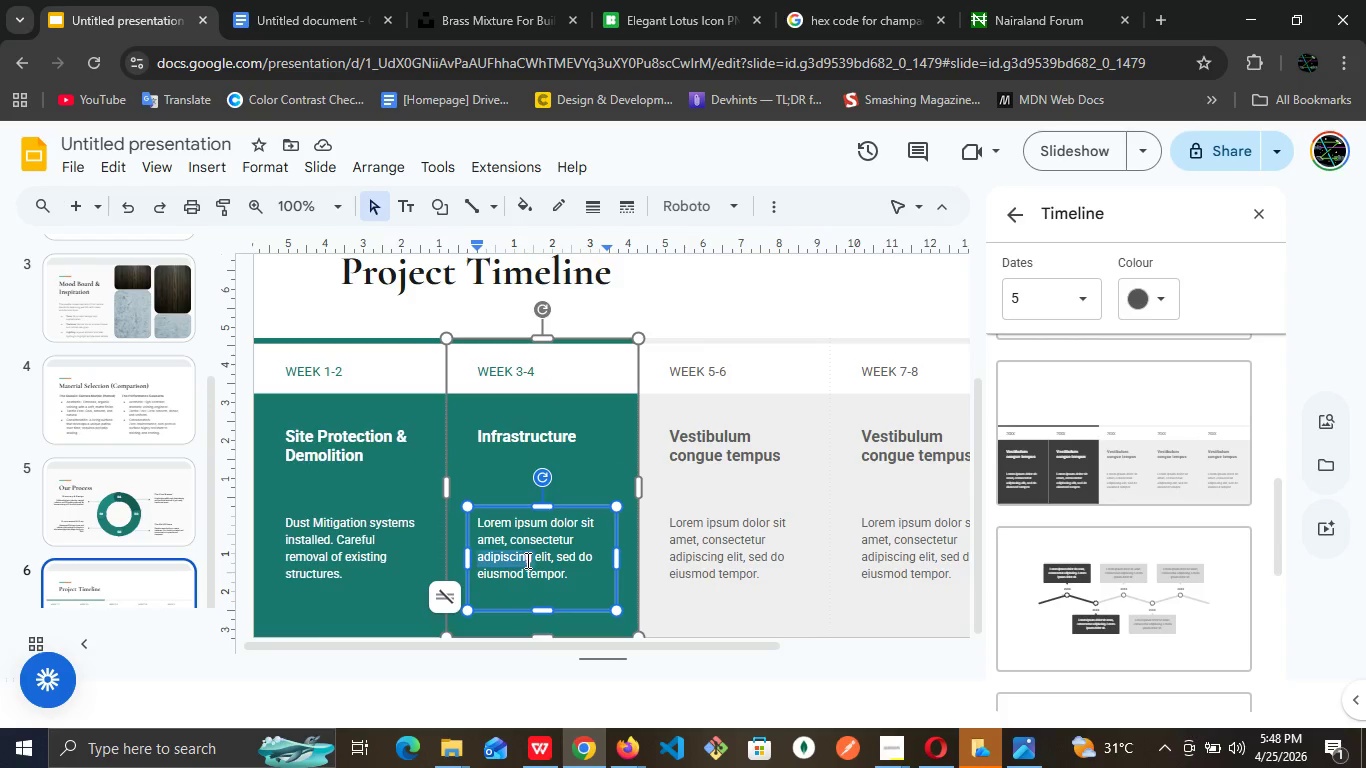 
triple_click([526, 560])
 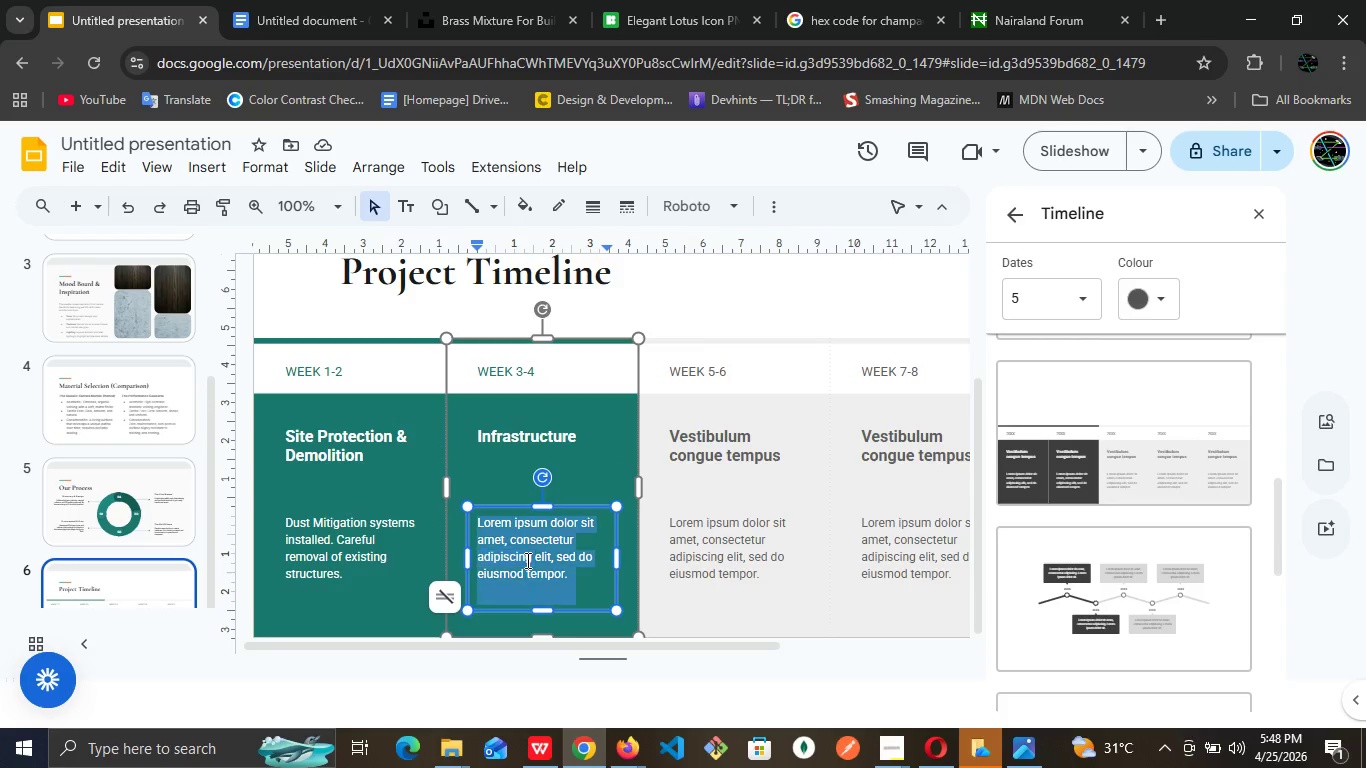 
triple_click([526, 560])
 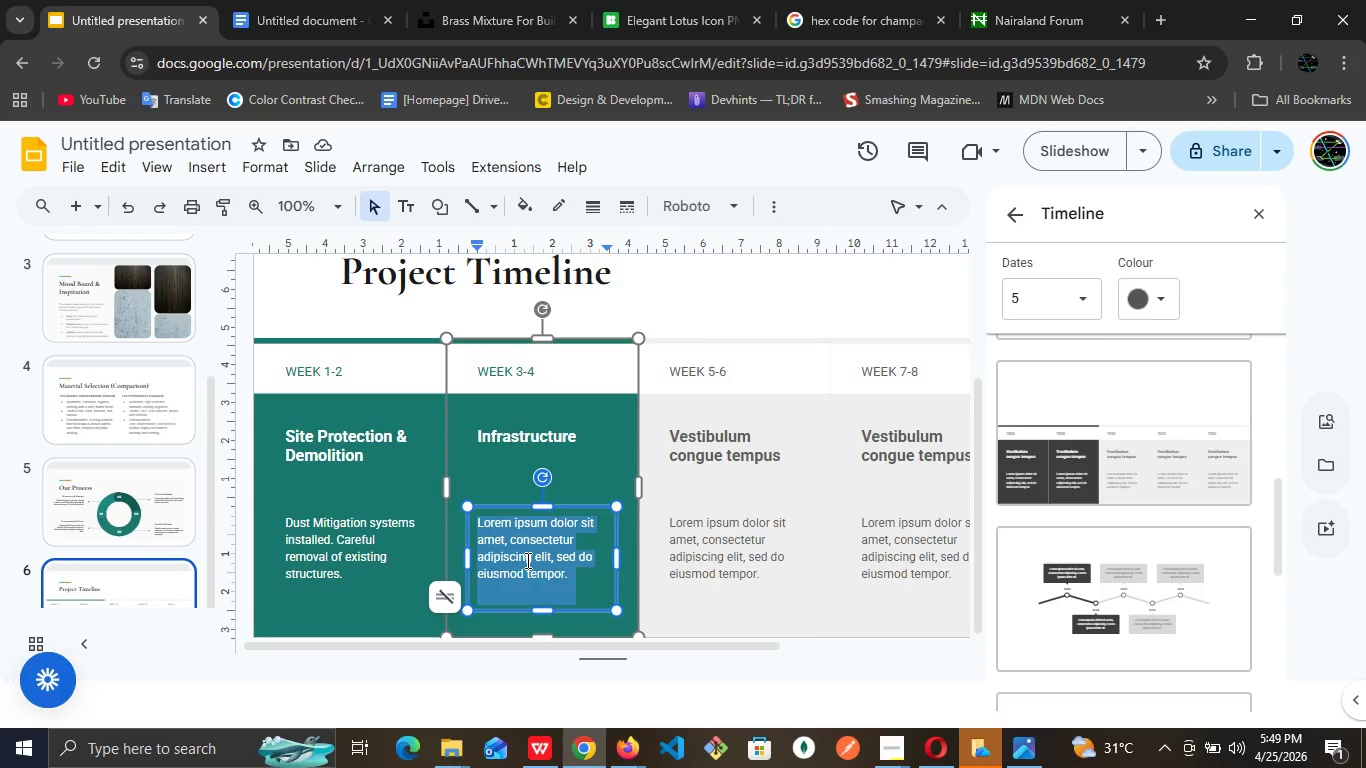 
type(Rought)
key(Backspace)
type(-in)
 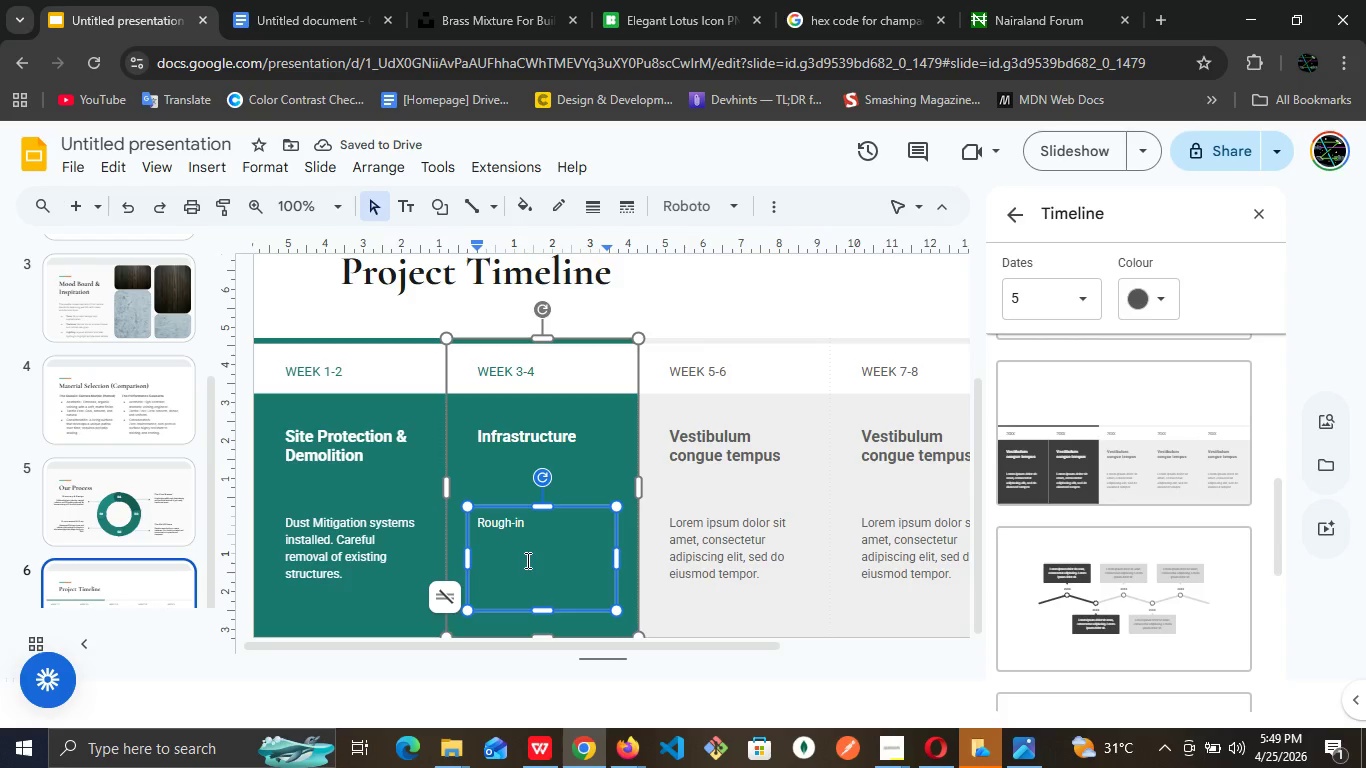 
type( plumbing )
 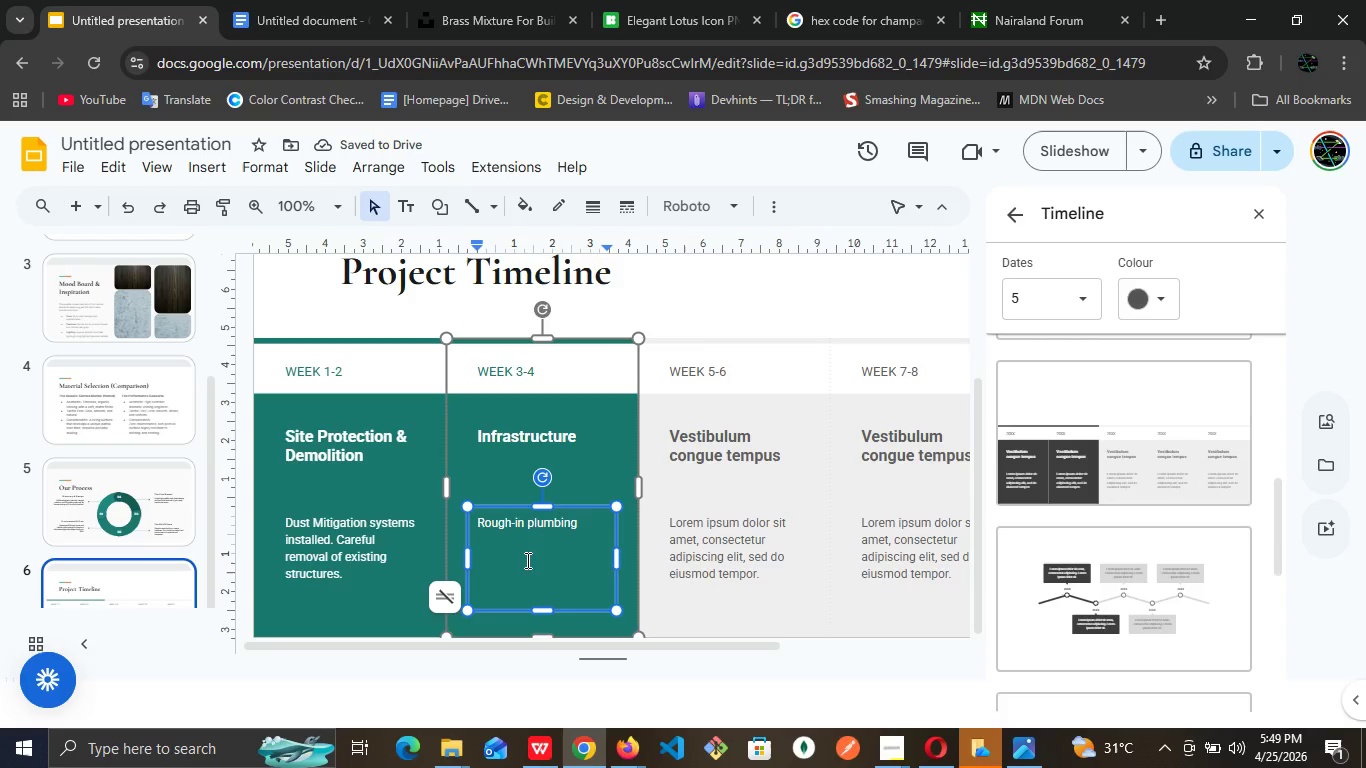 
key(Backspace)
type(, electrical )
 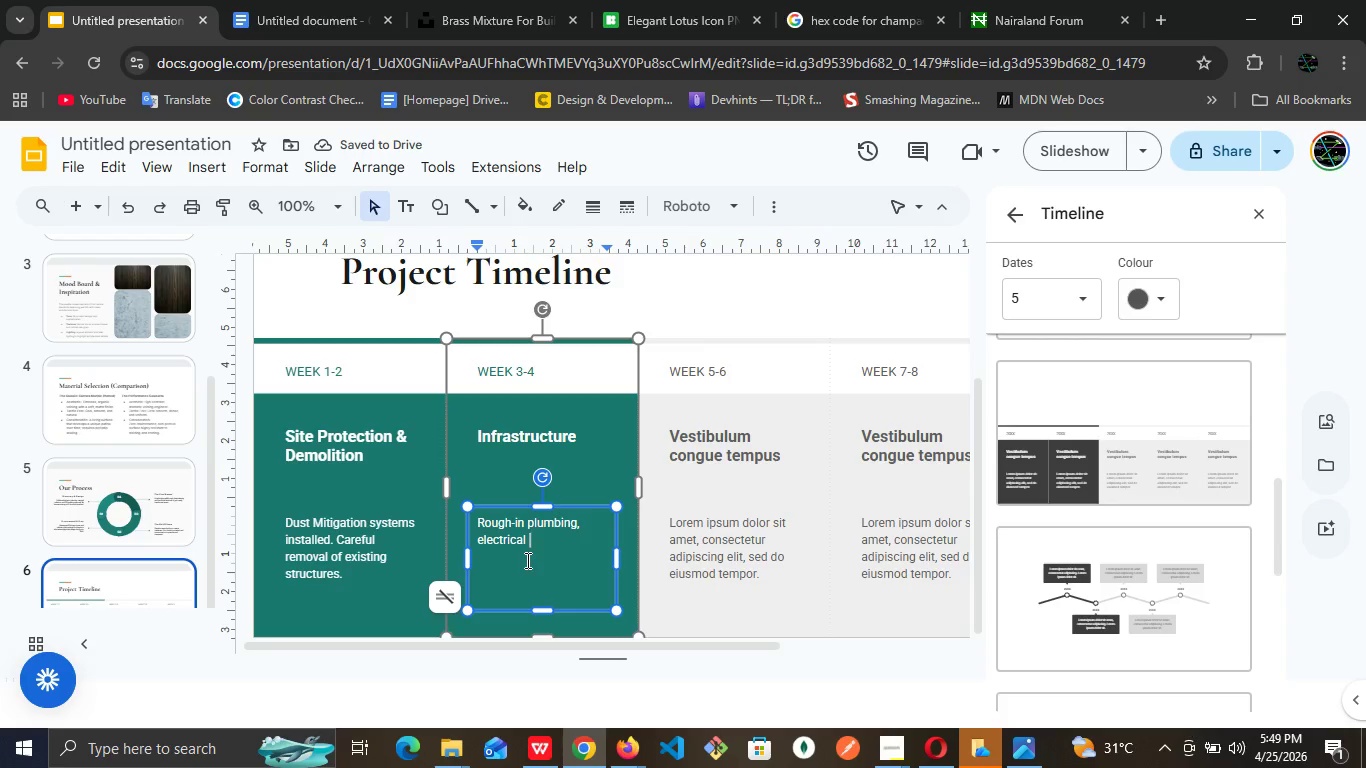 
wait(5.7)
 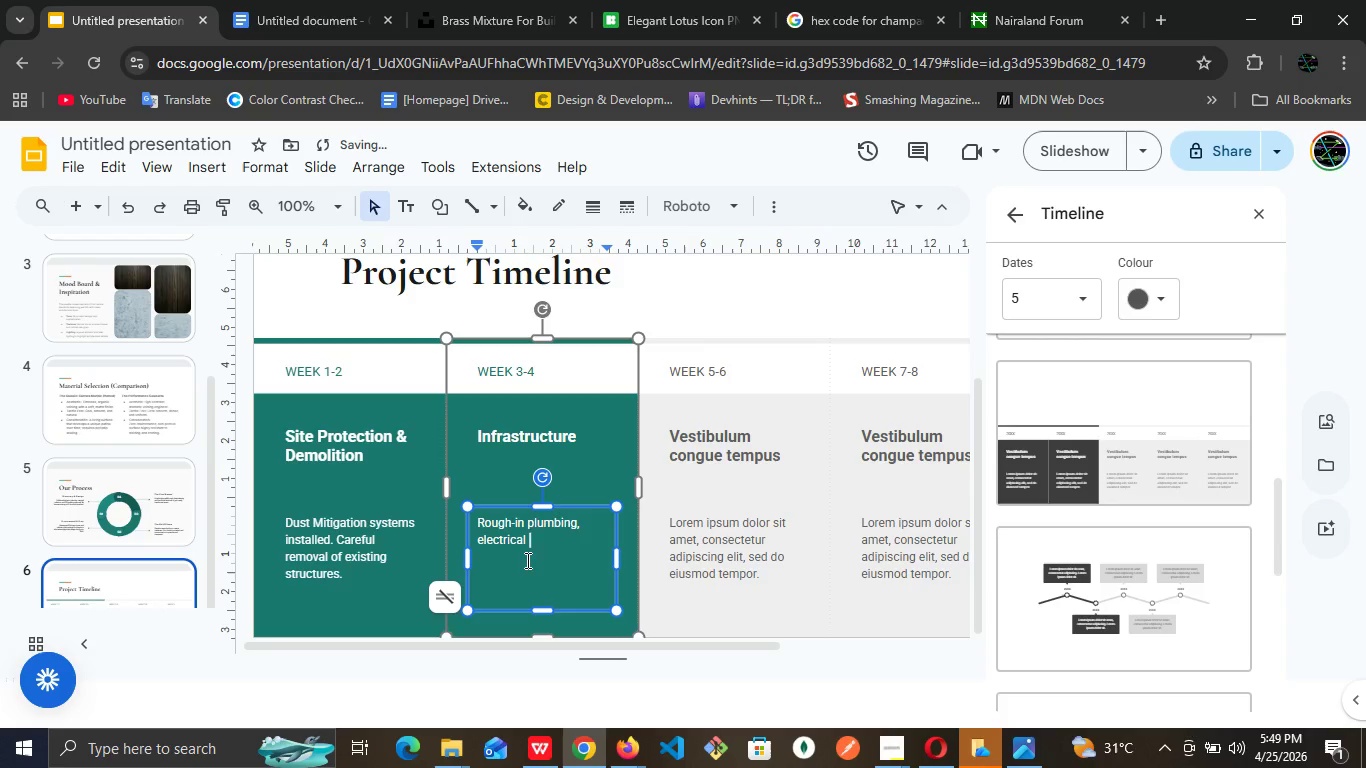 
type(upgrade)
 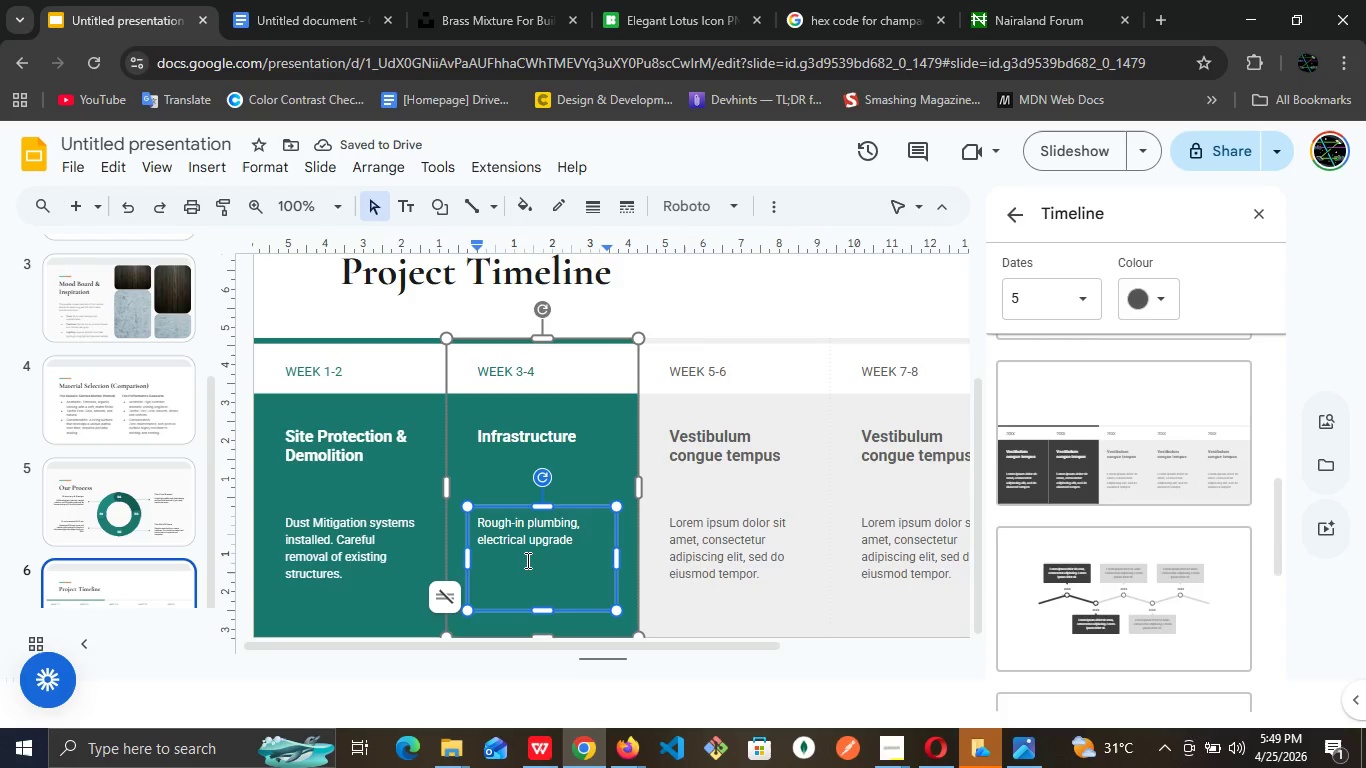 
type(s, and structural )
 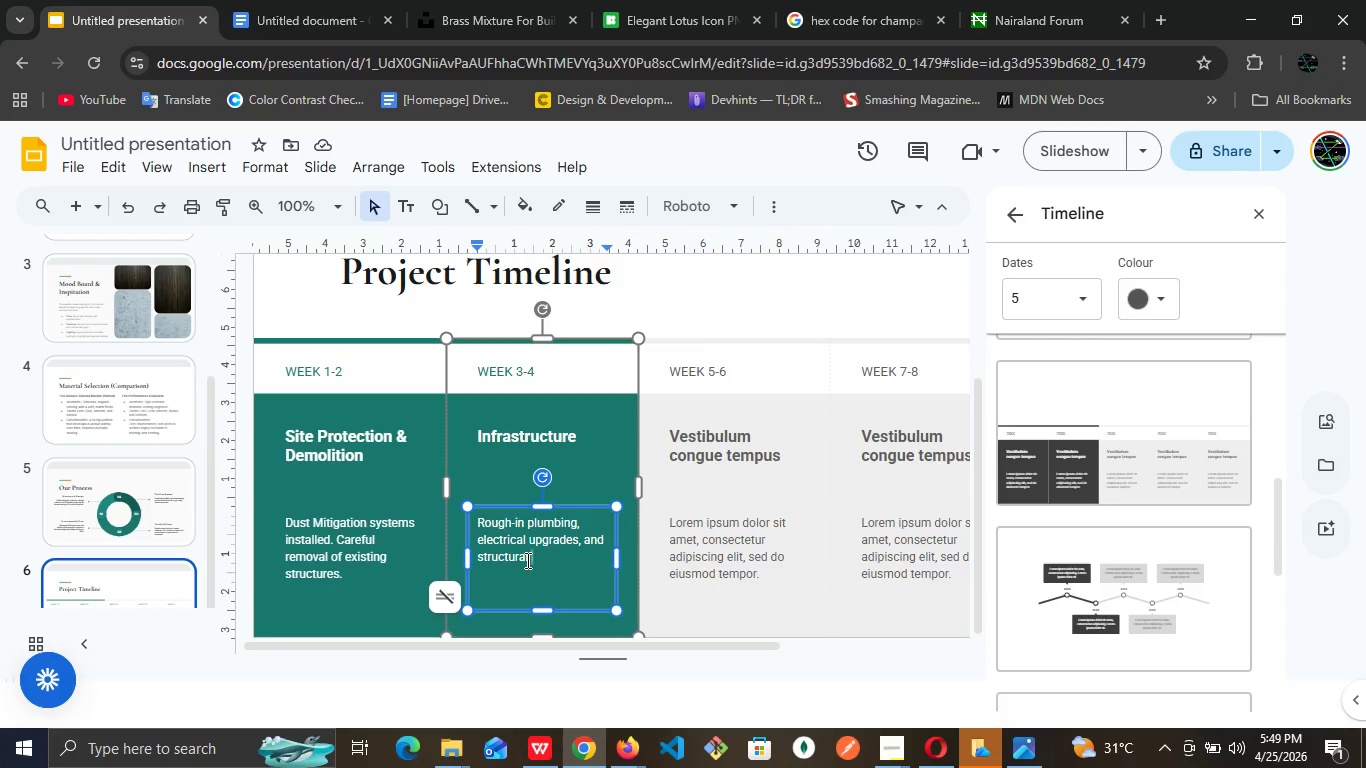 
wait(14.67)
 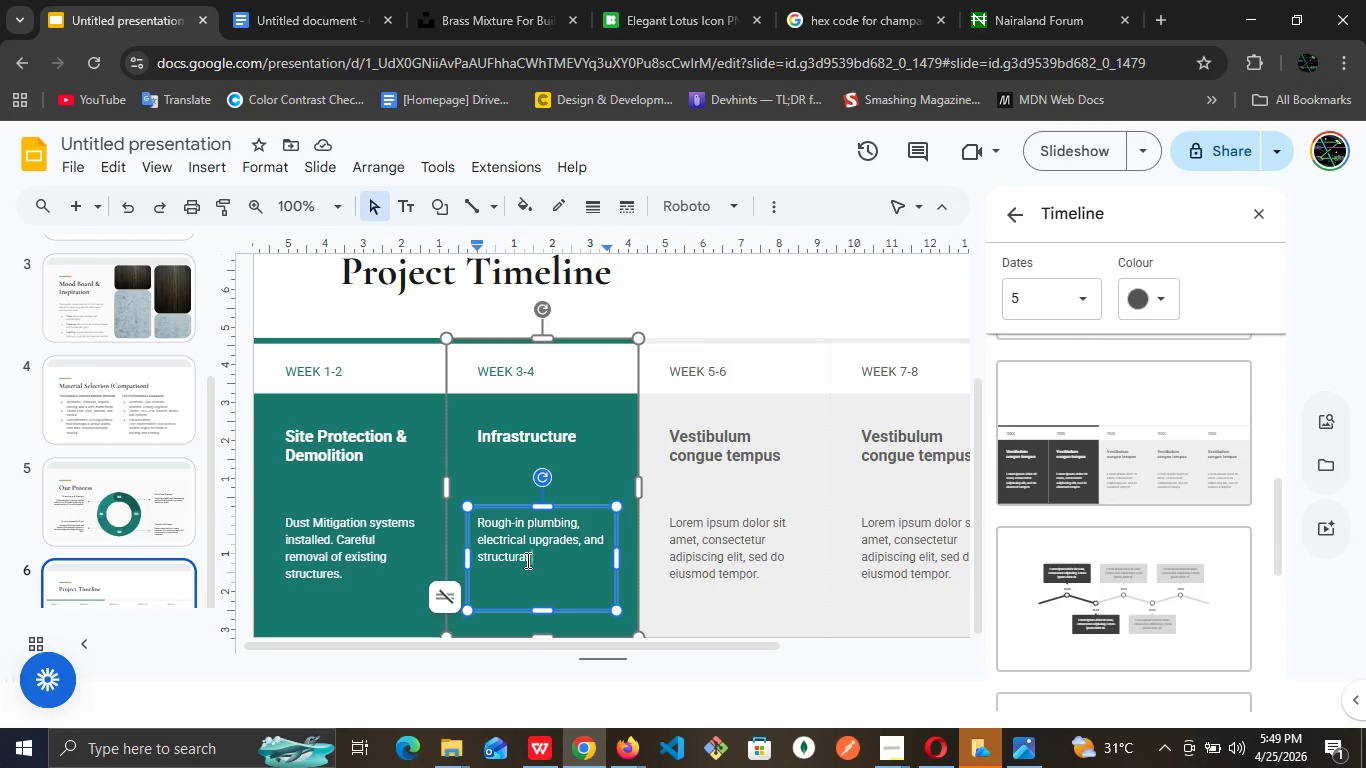 
type(adjustments)
 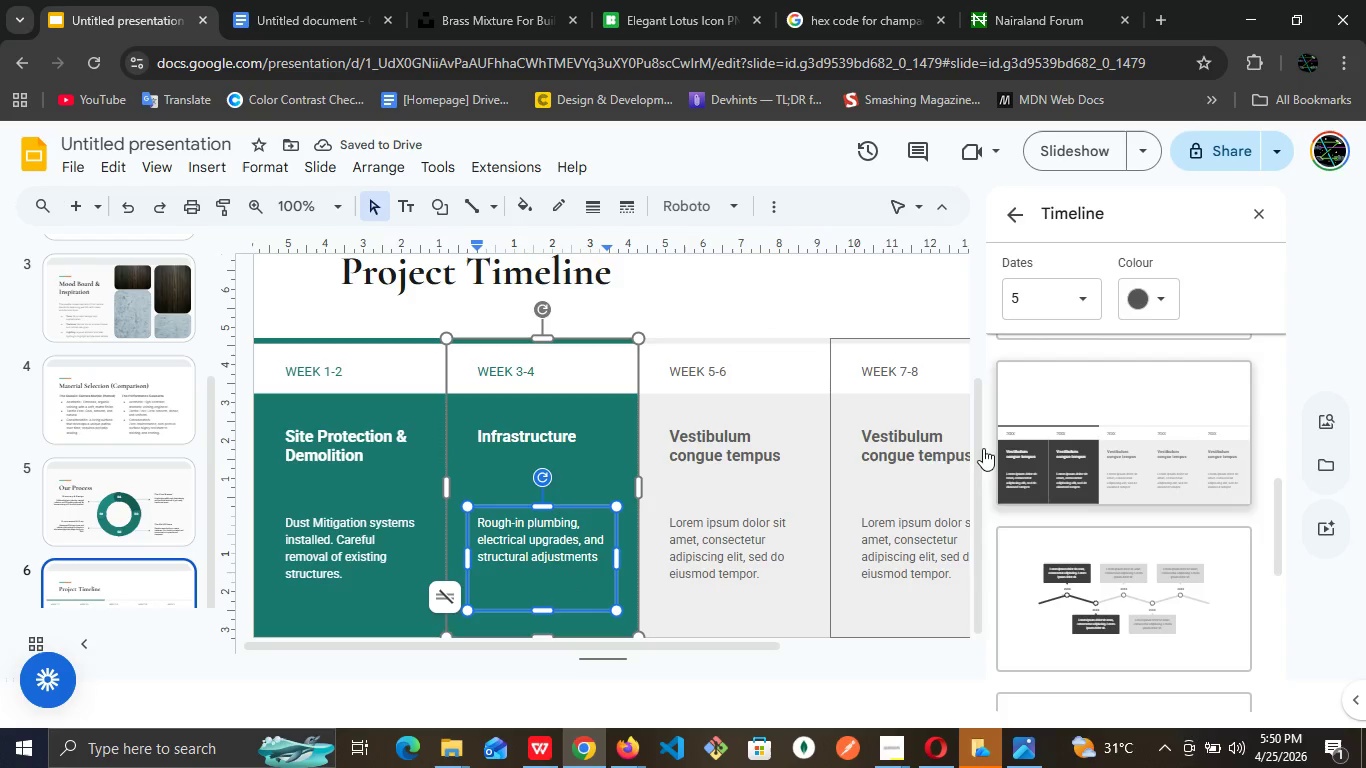 
double_click([736, 454])
 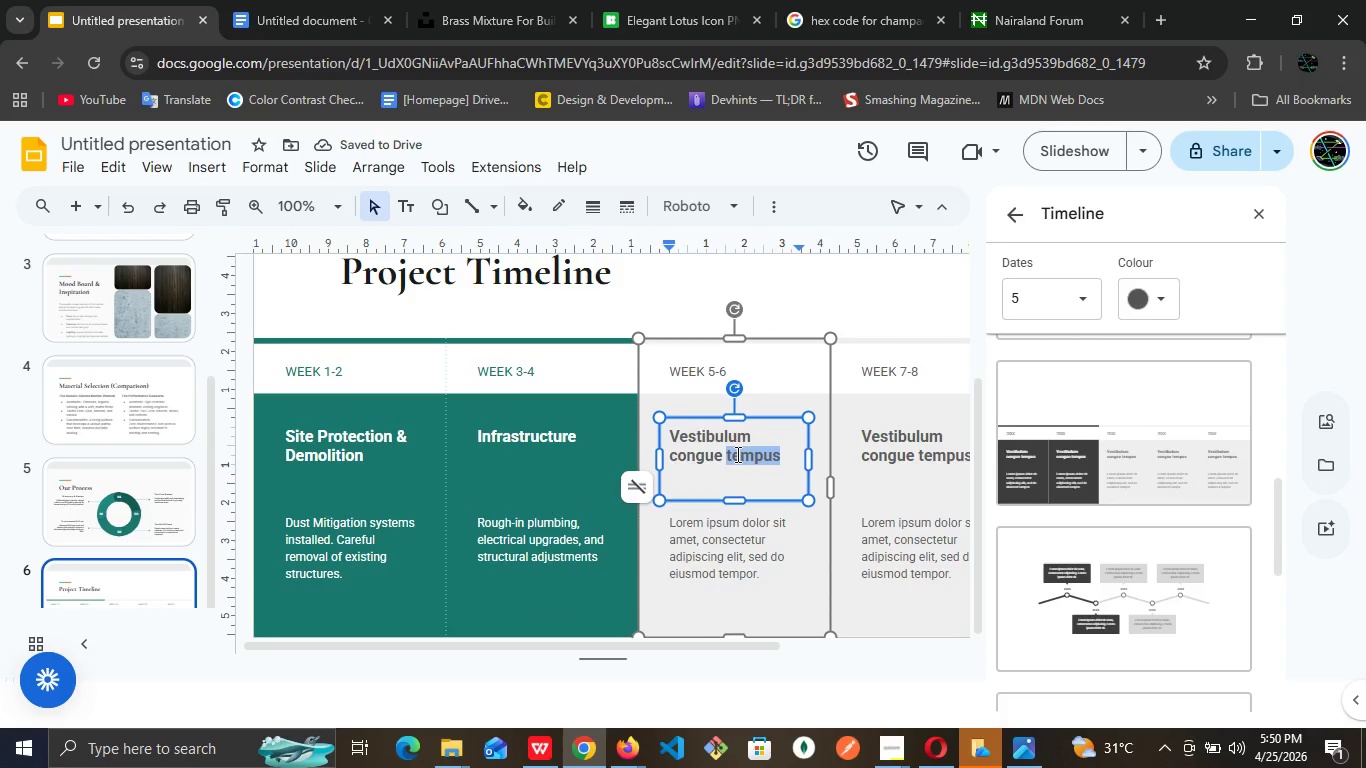 
triple_click([736, 454])
 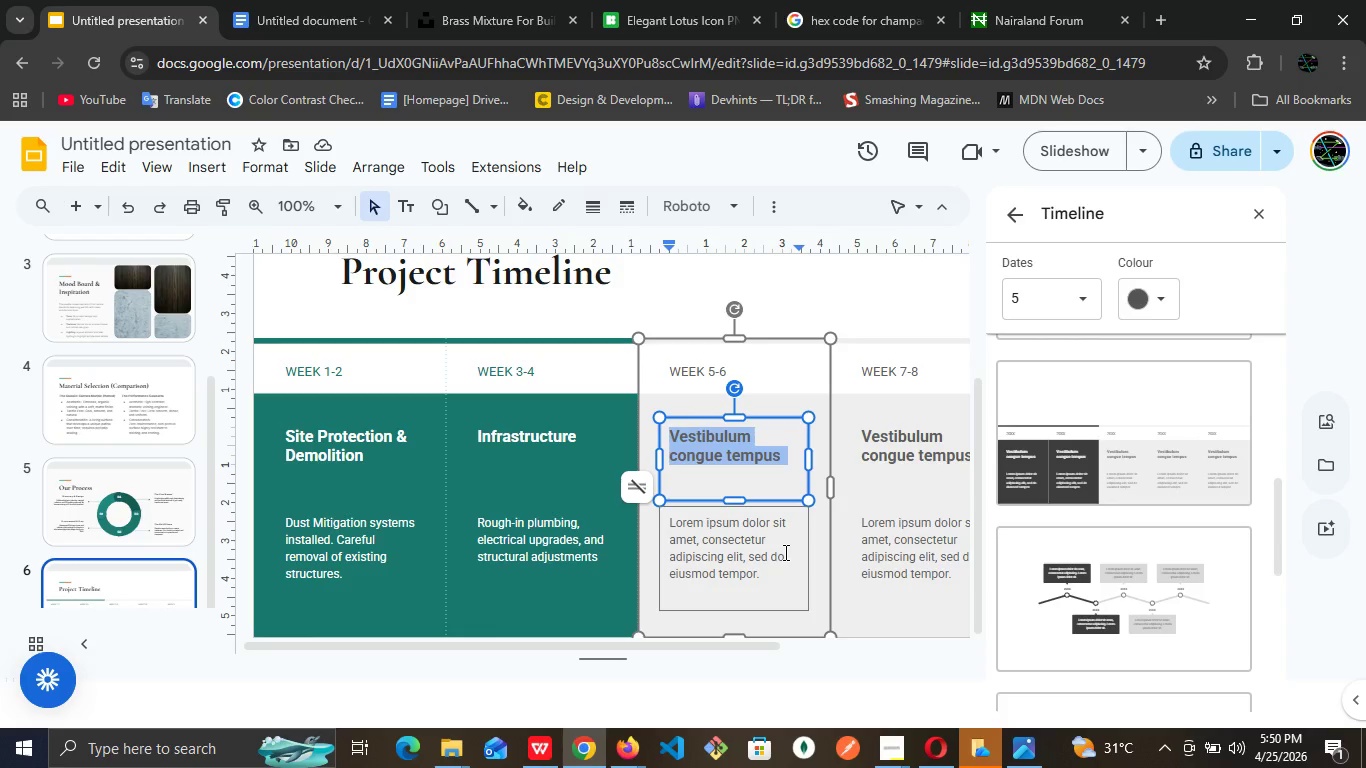 
wait(12.81)
 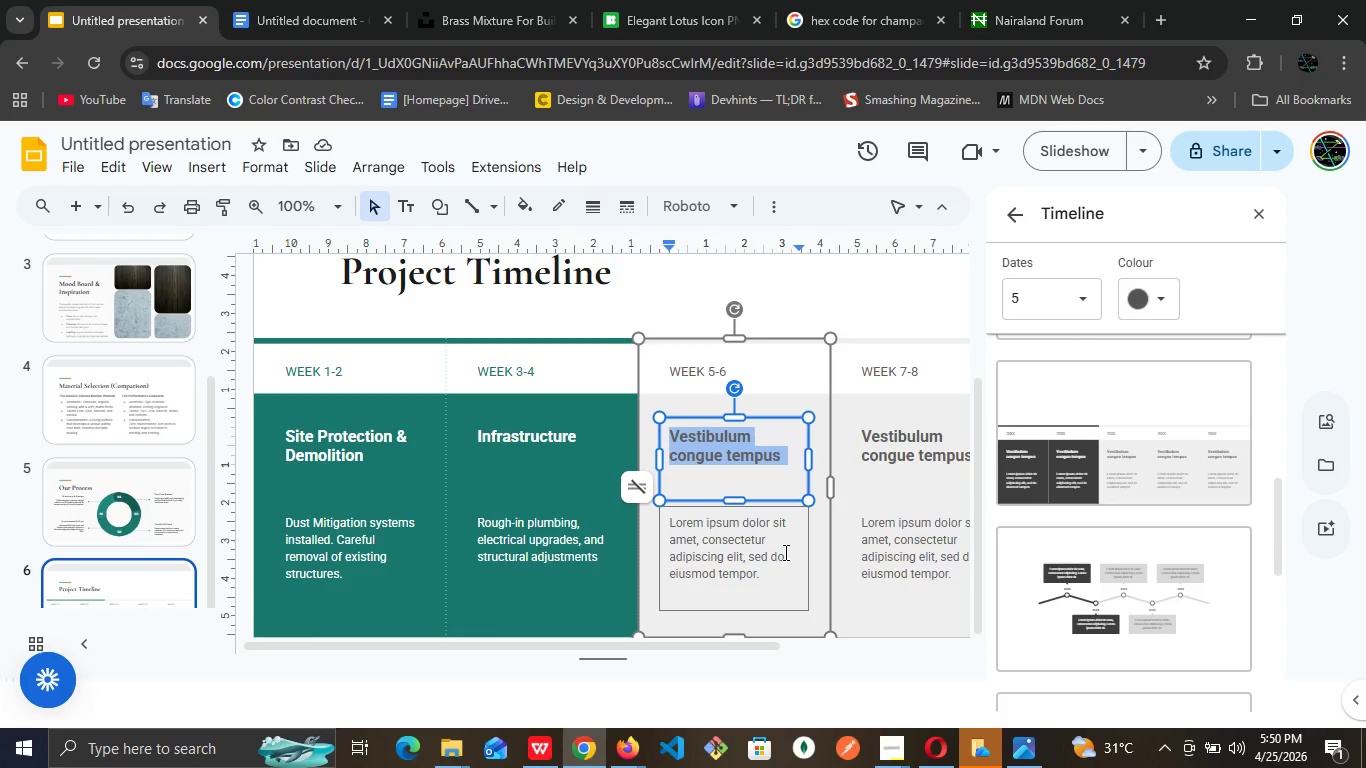 
type(The Foundayion)
 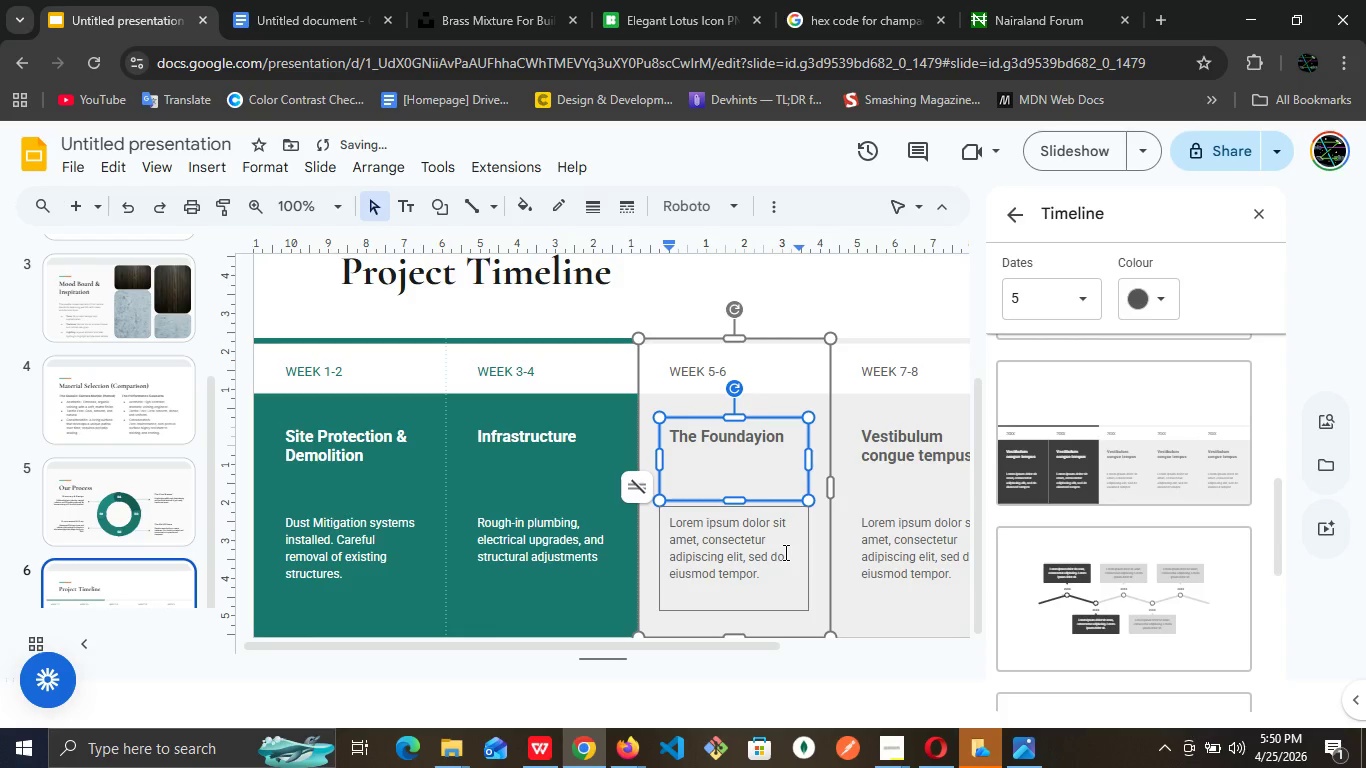 
key(ArrowLeft)
 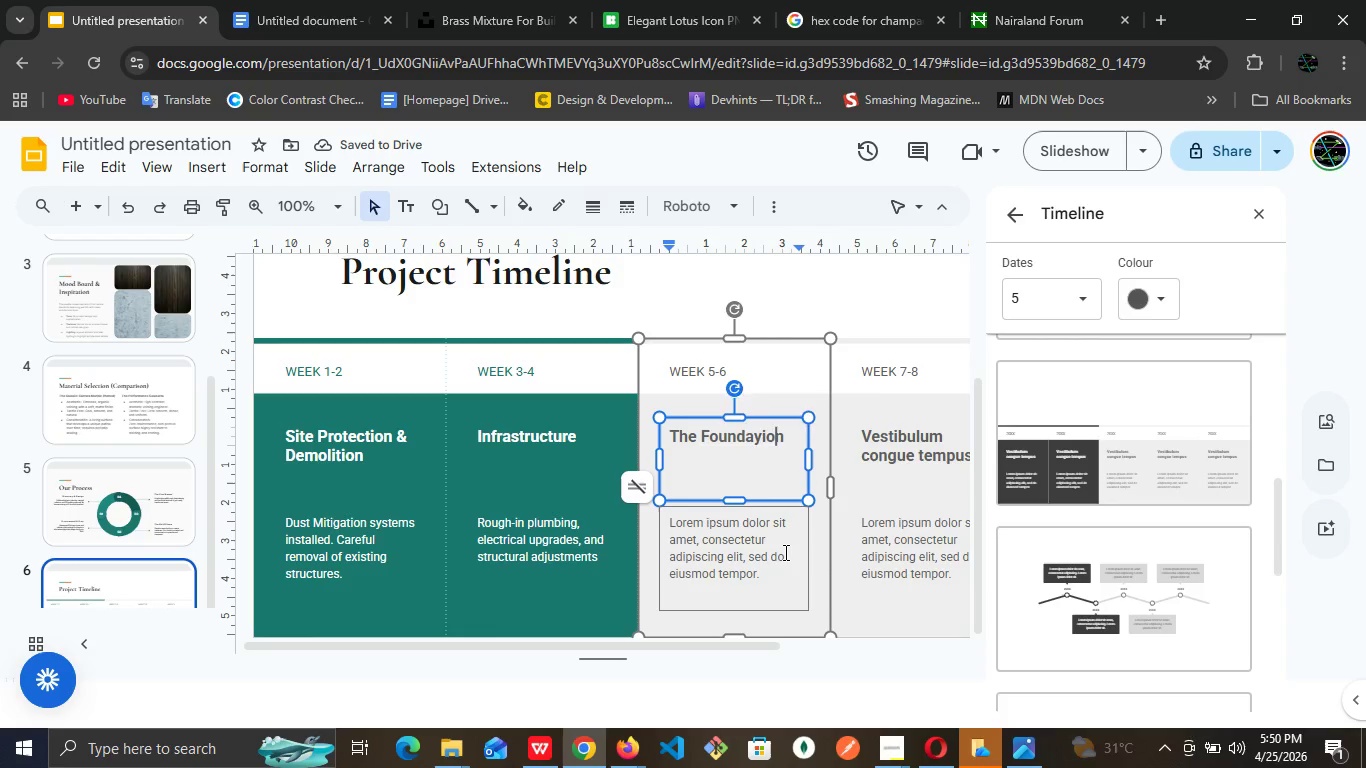 
key(ArrowLeft)
 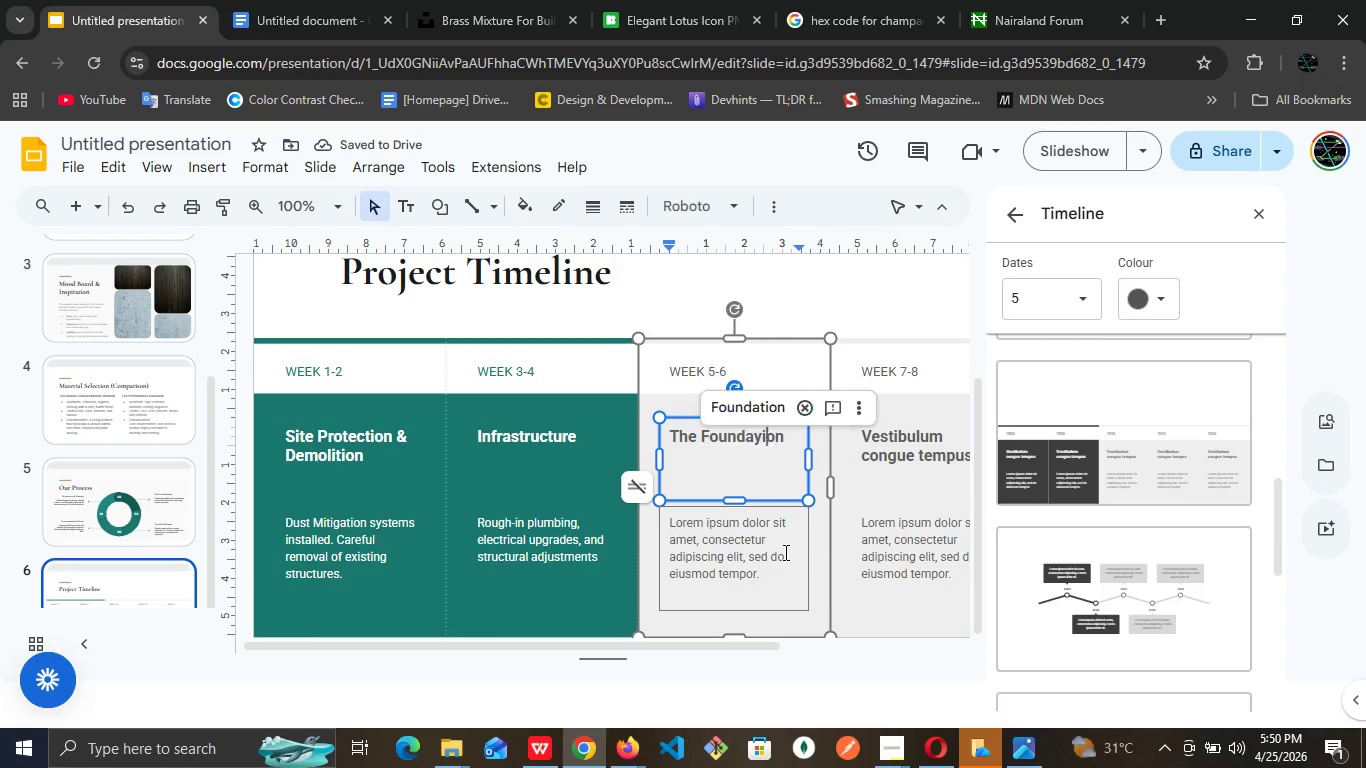 
key(ArrowLeft)
 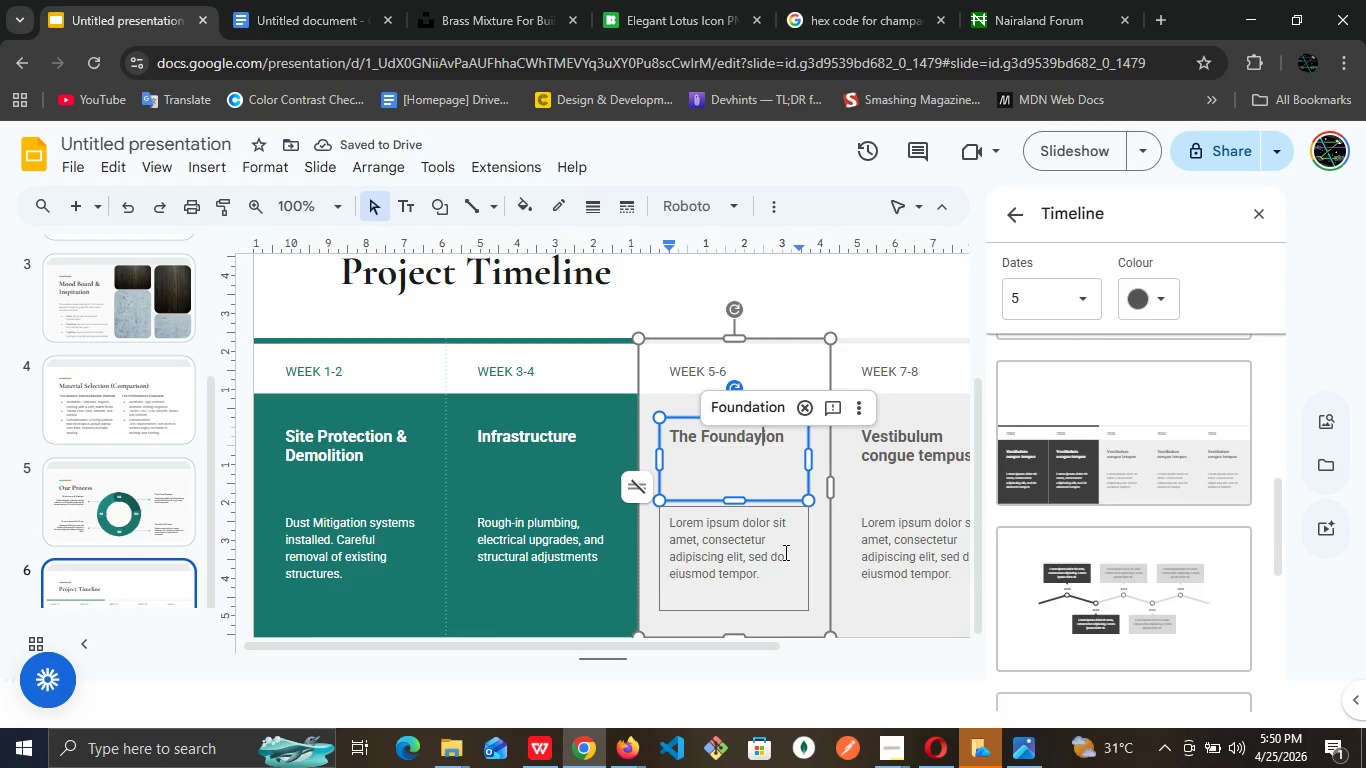 
key(ArrowLeft)
 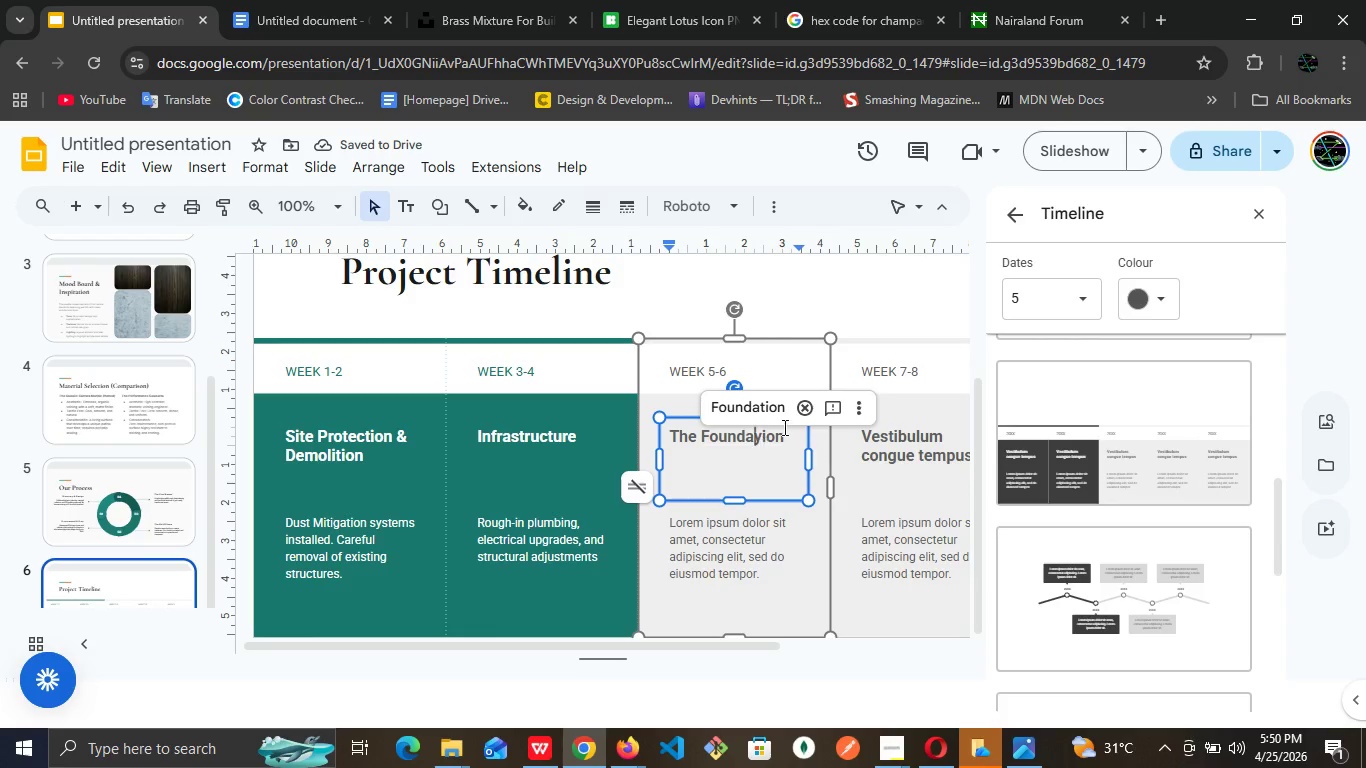 
left_click([767, 403])
 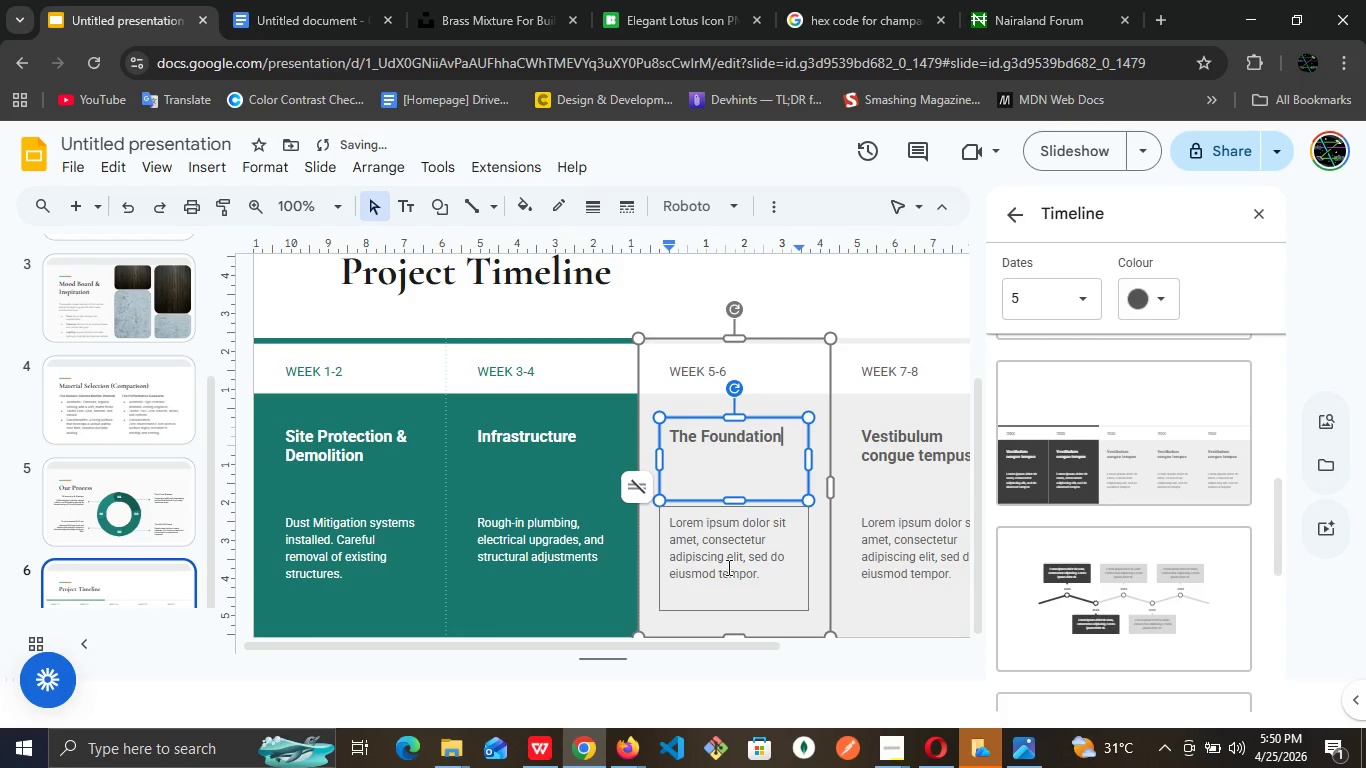 
left_click([727, 567])
 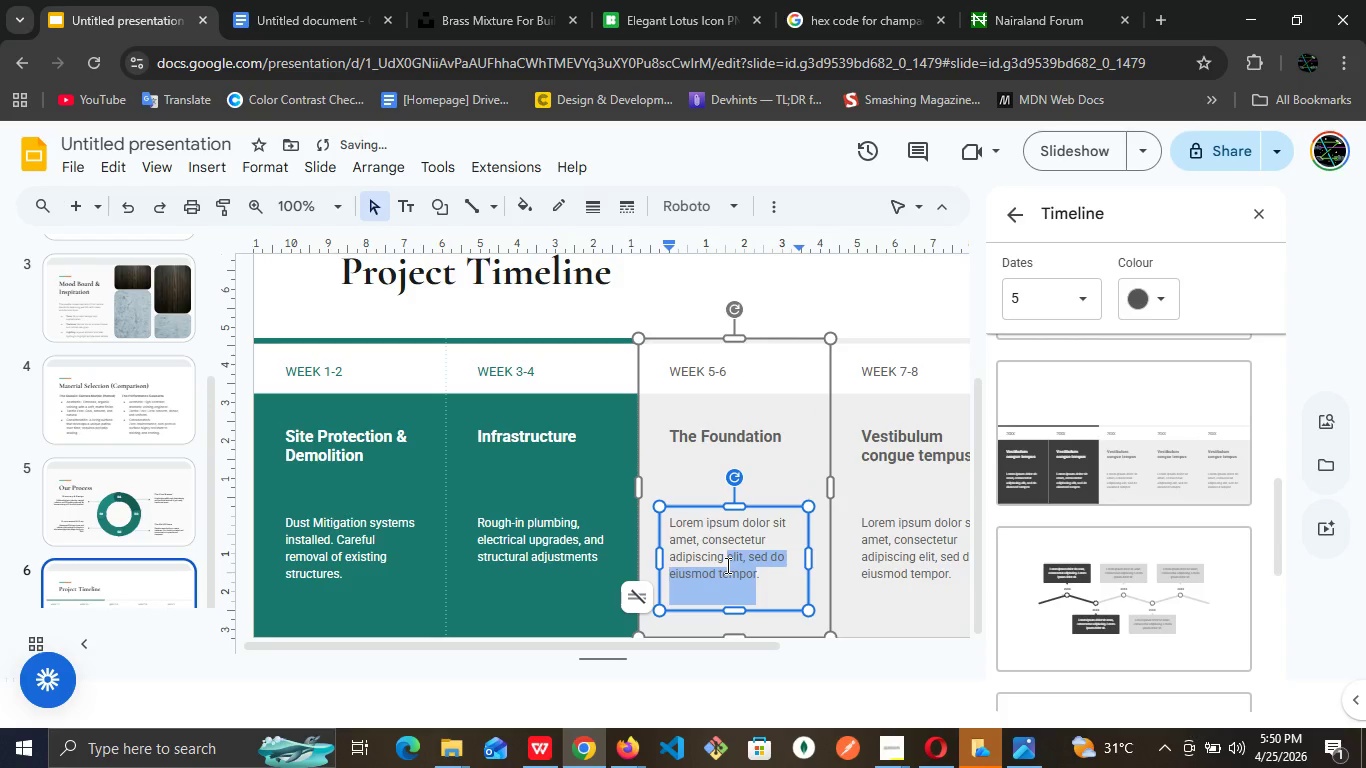 
triple_click([726, 565])
 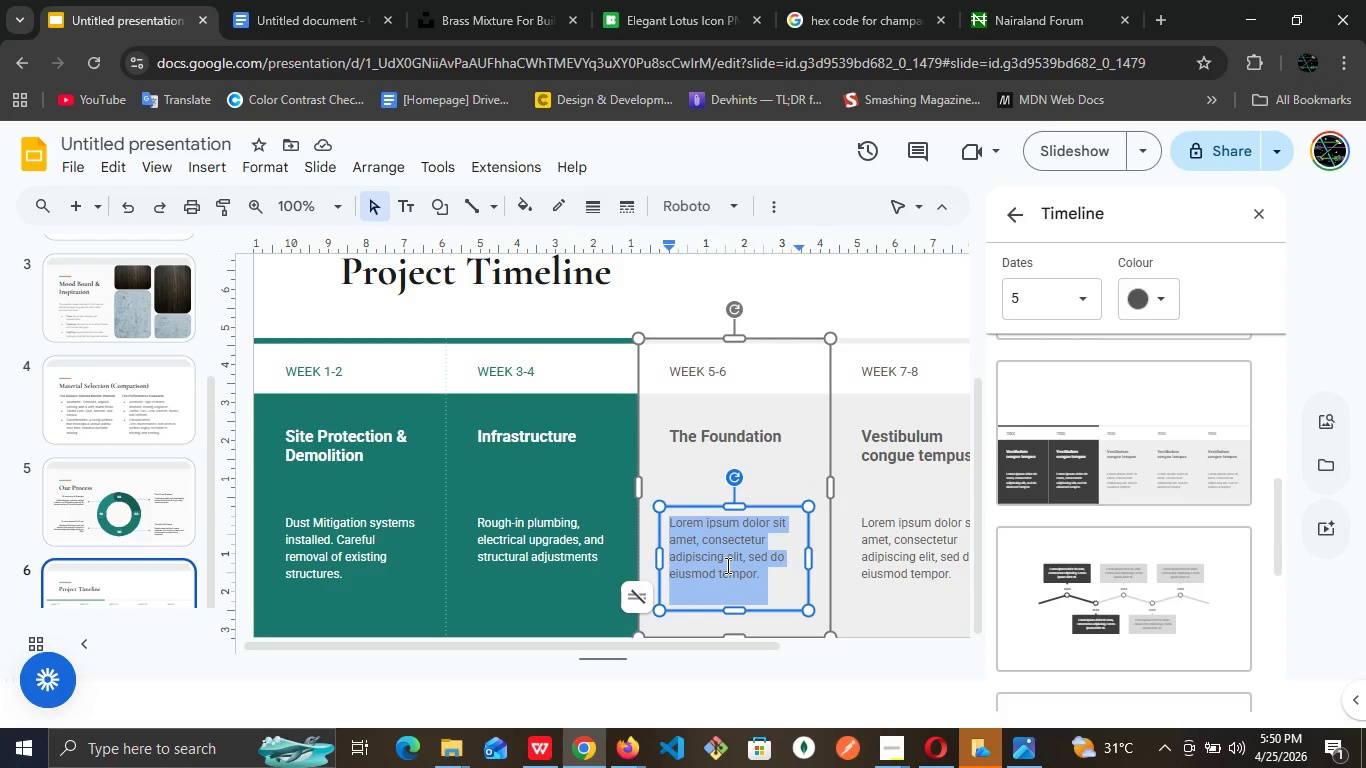 
type(Drywell )
 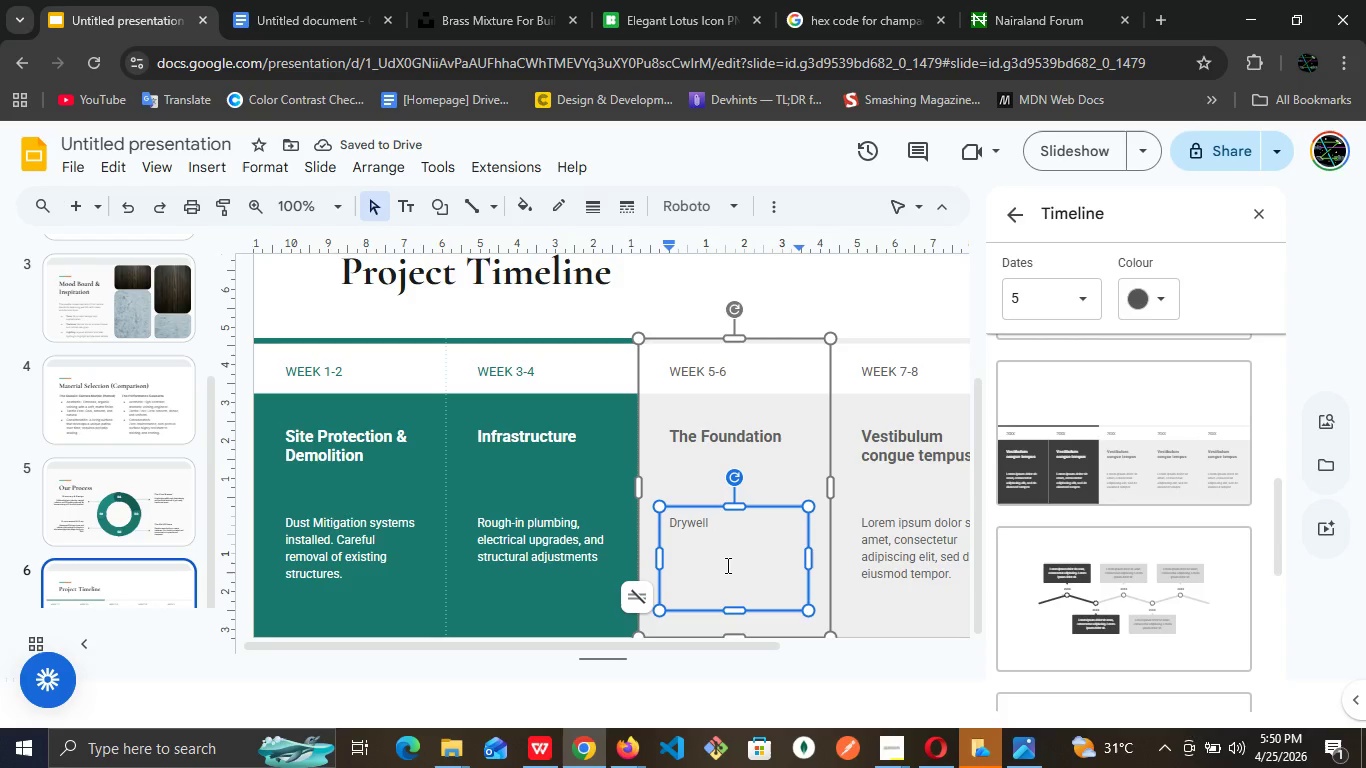 
type(installation, )
 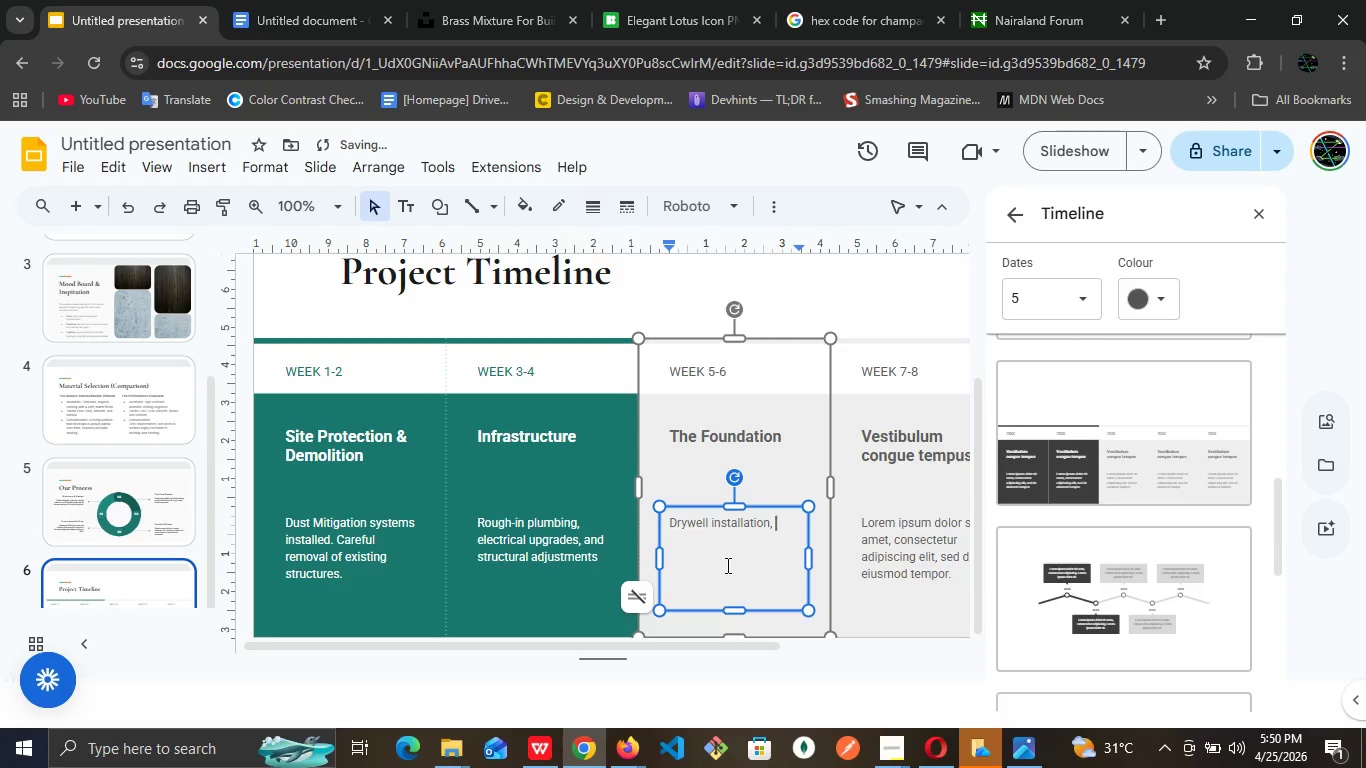 
type(leveling )
 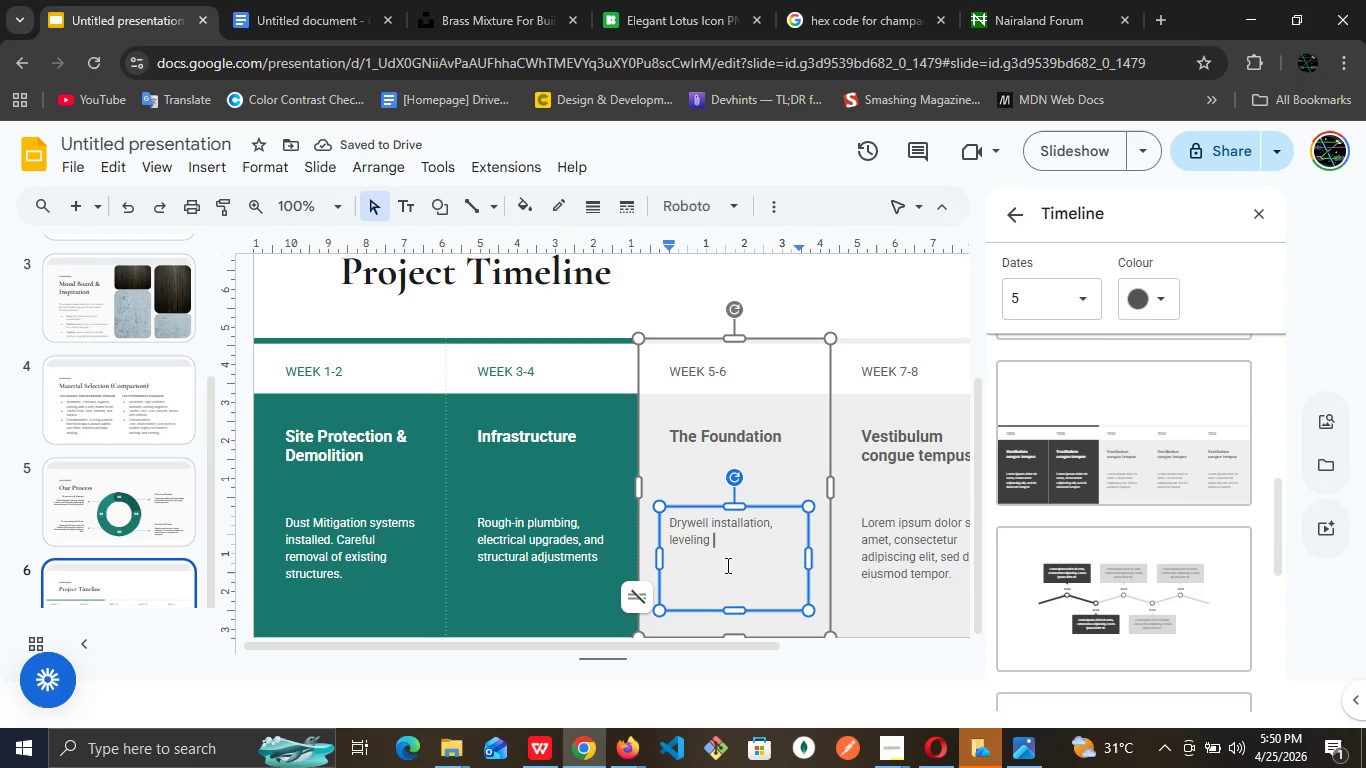 
wait(5.45)
 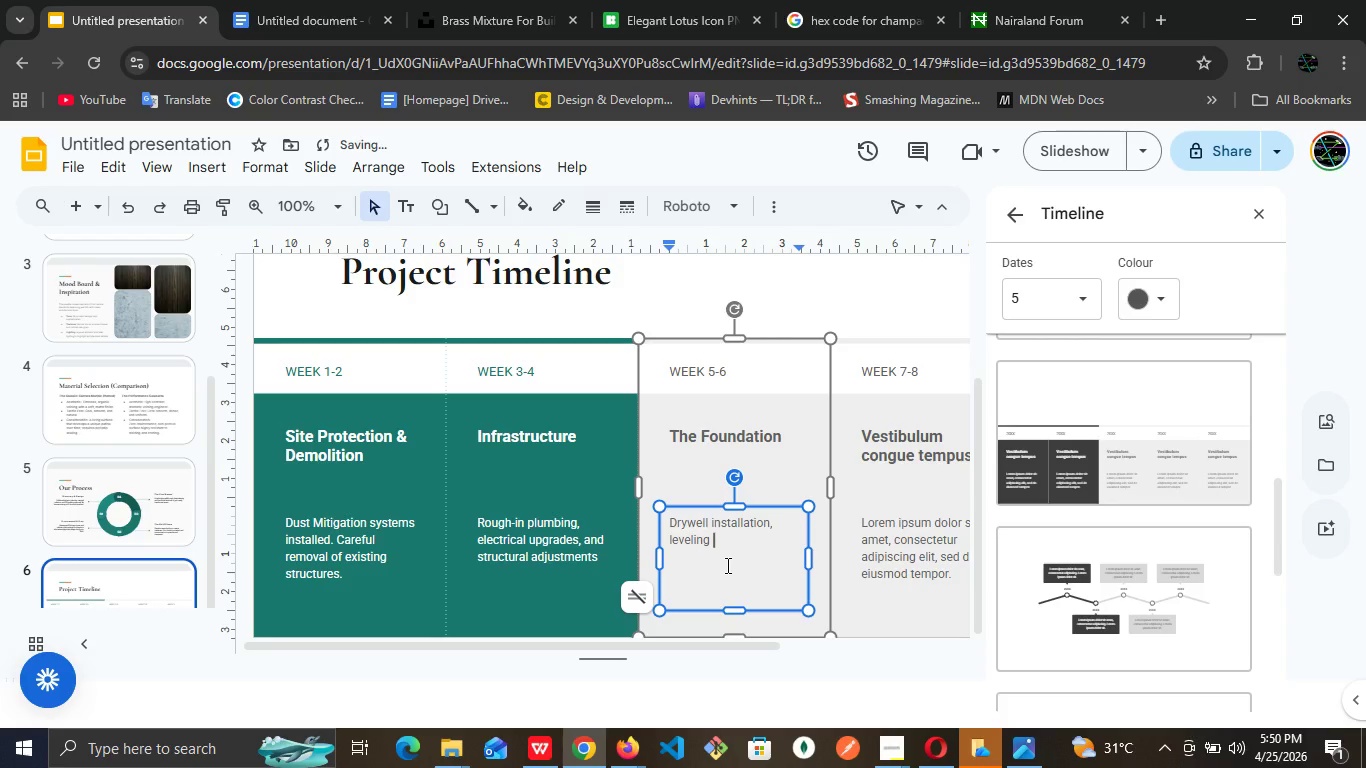 
type(and custom )
 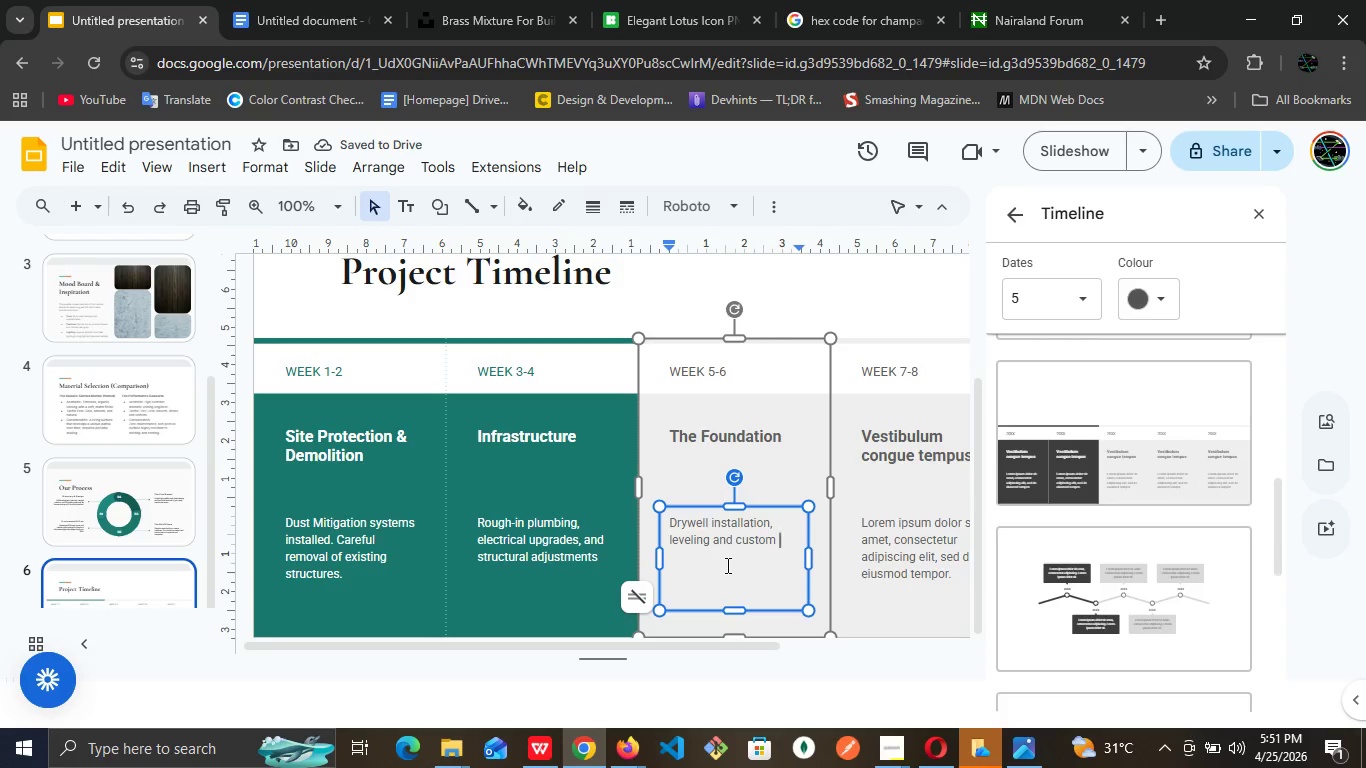 
type(cabinetry fitting )
 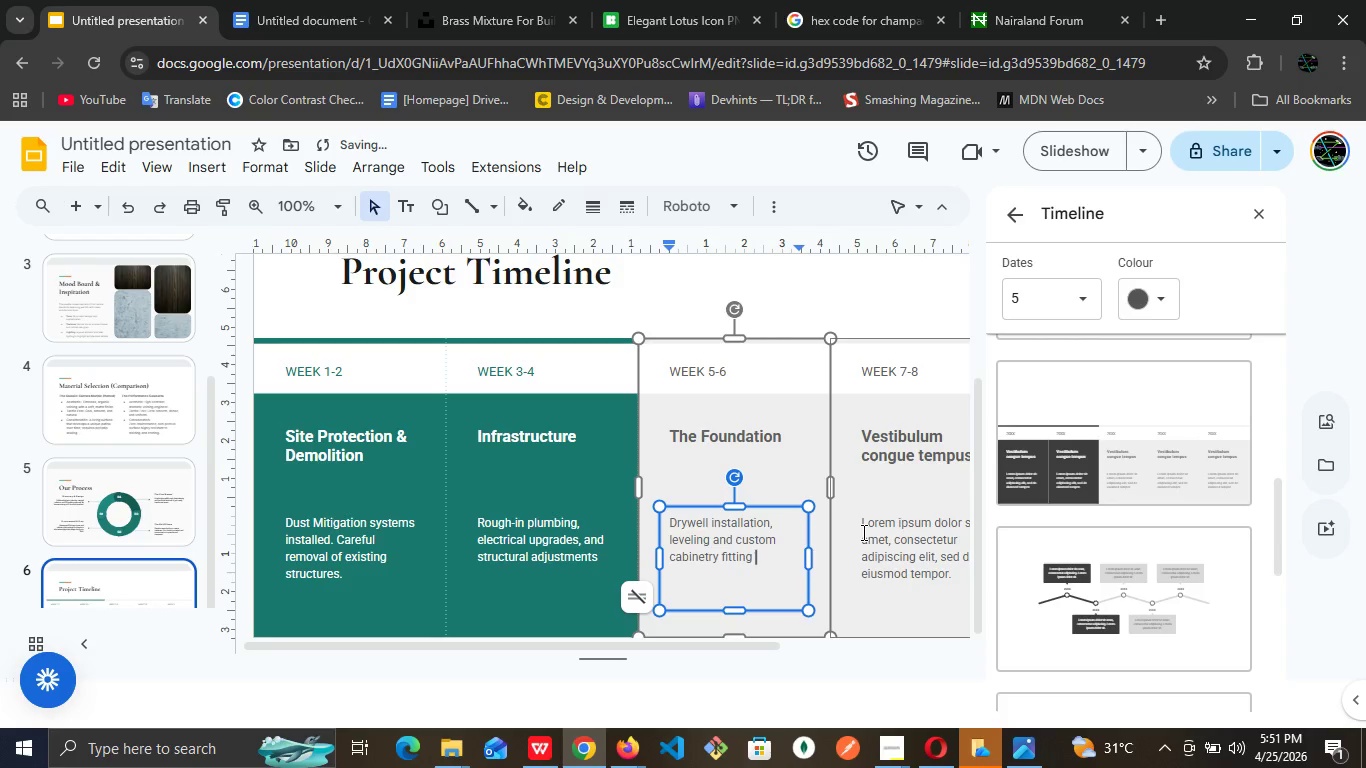 
key(Backspace)
 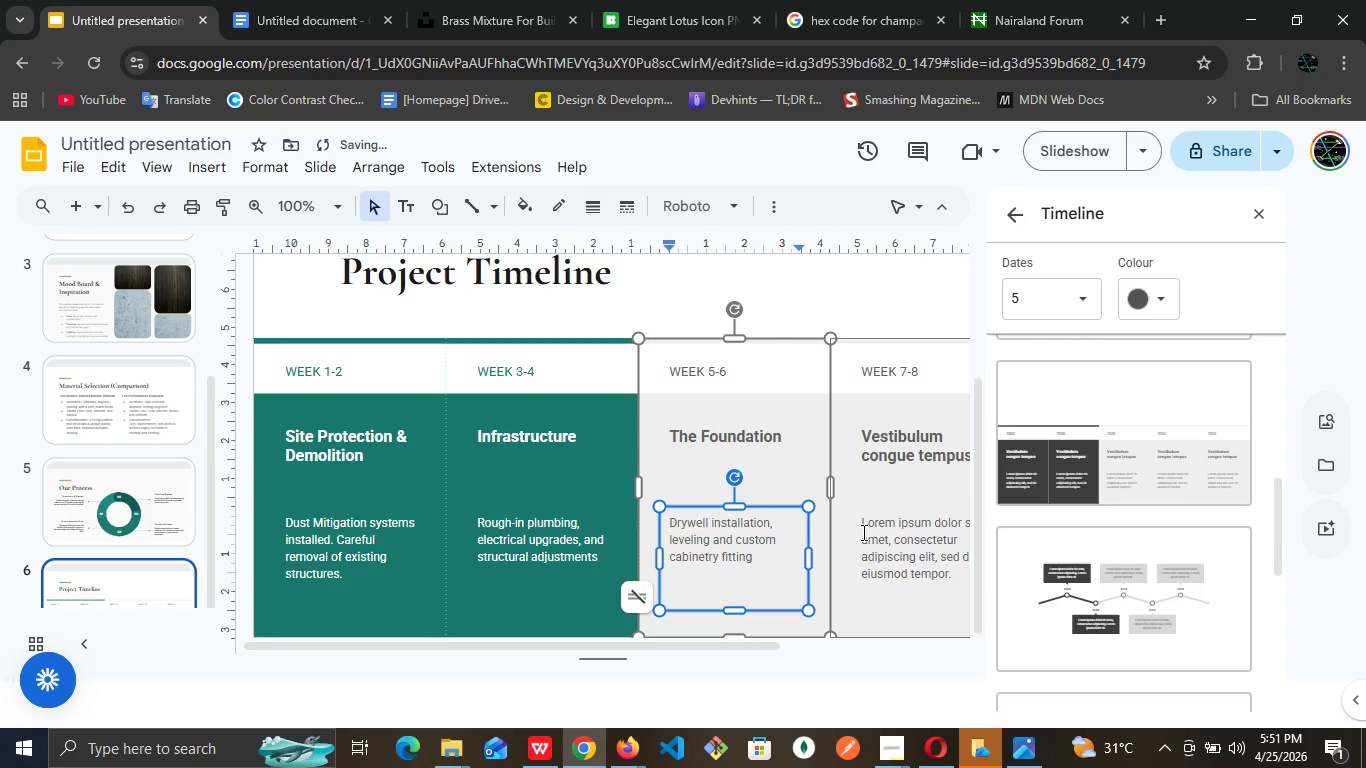 
key(Period)
 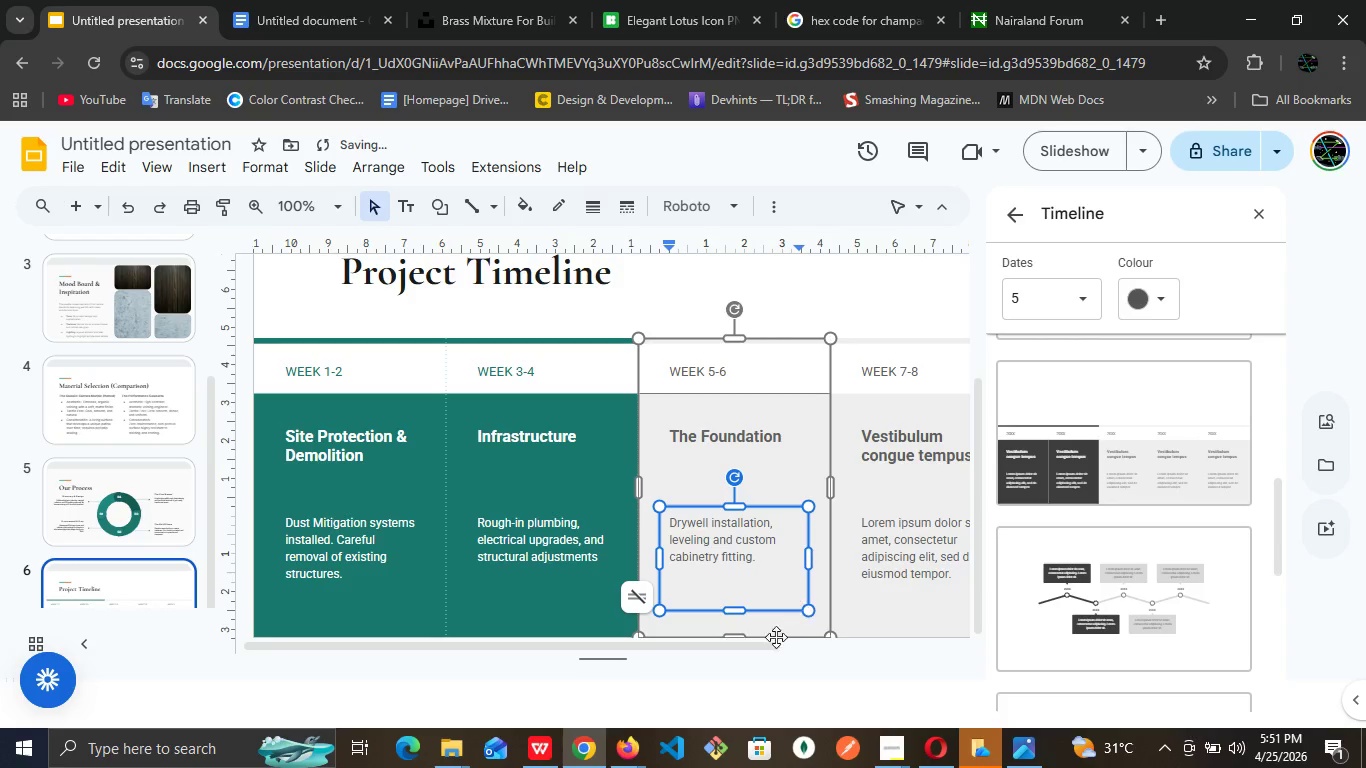 
left_click_drag(start_coordinate=[755, 647], to_coordinate=[887, 645])
 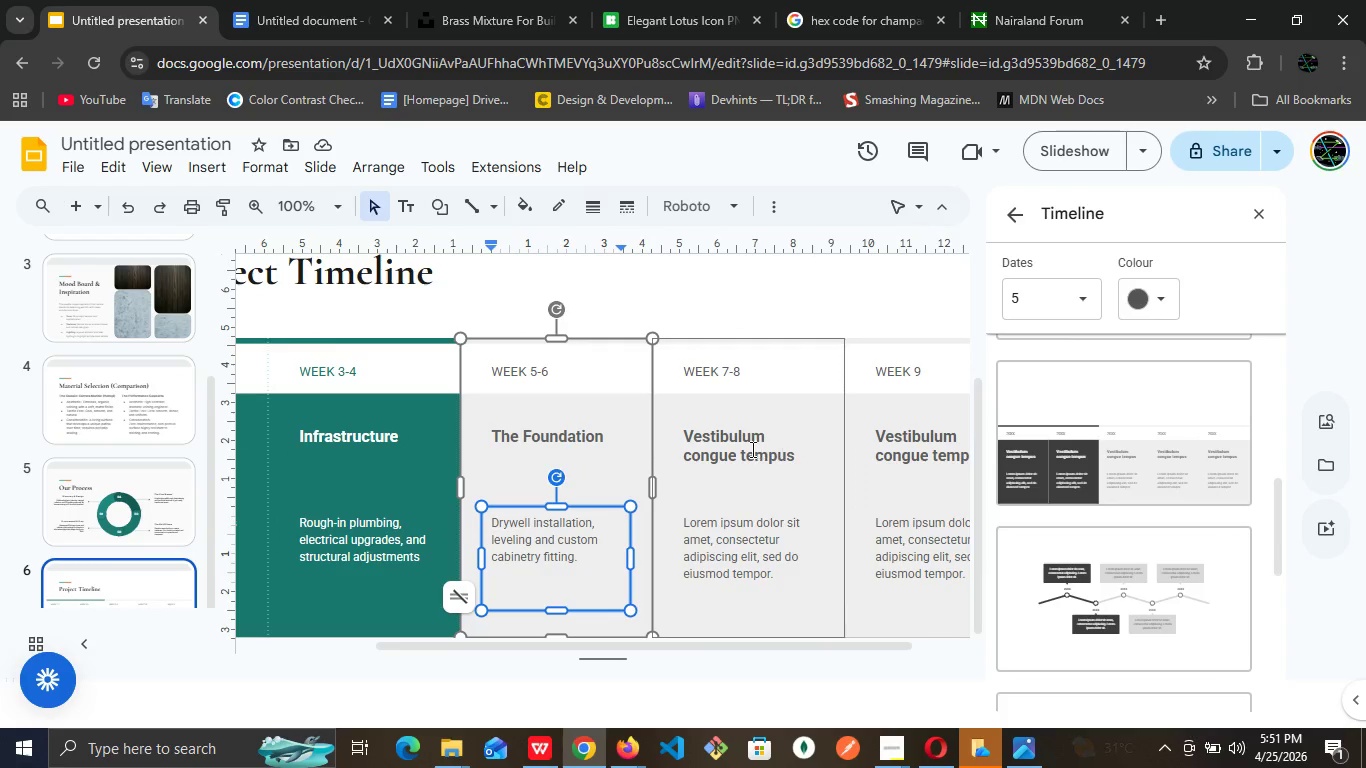 
double_click([748, 449])
 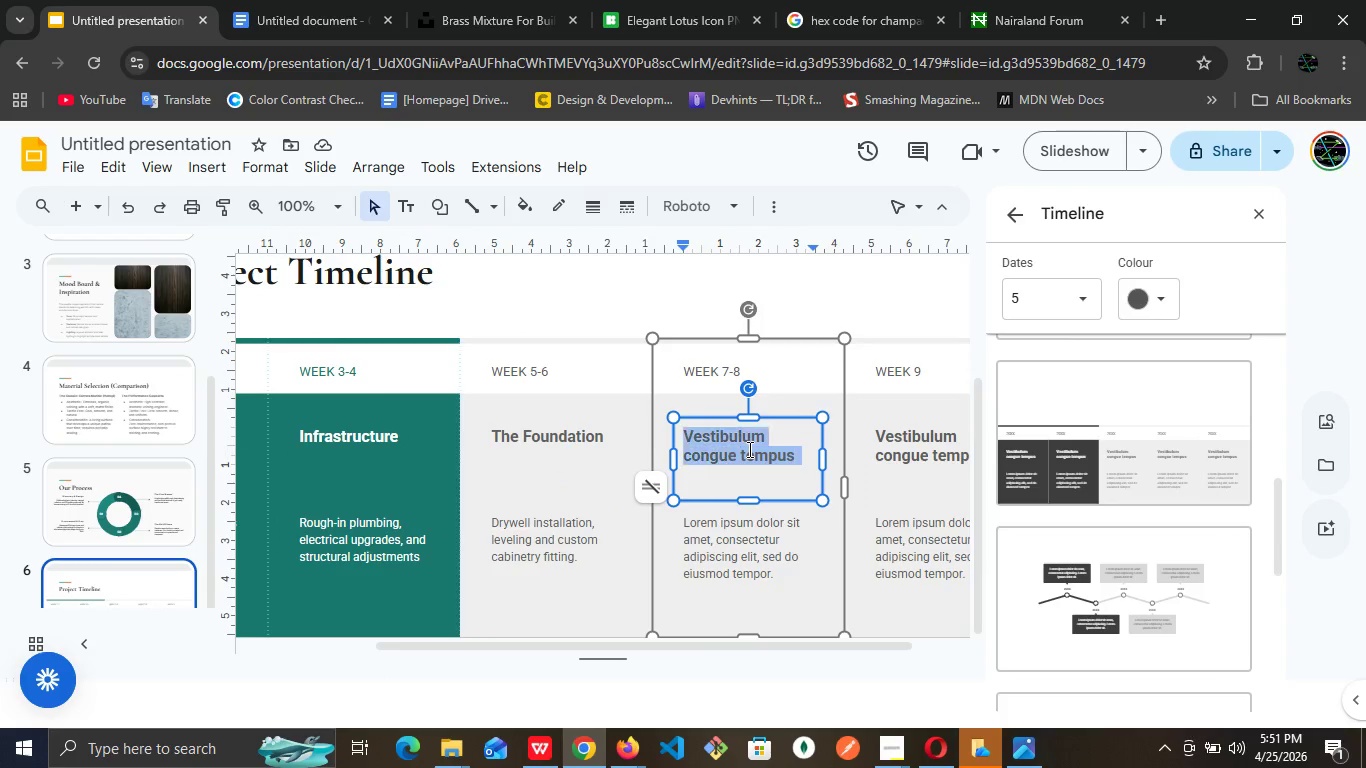 
triple_click([748, 449])
 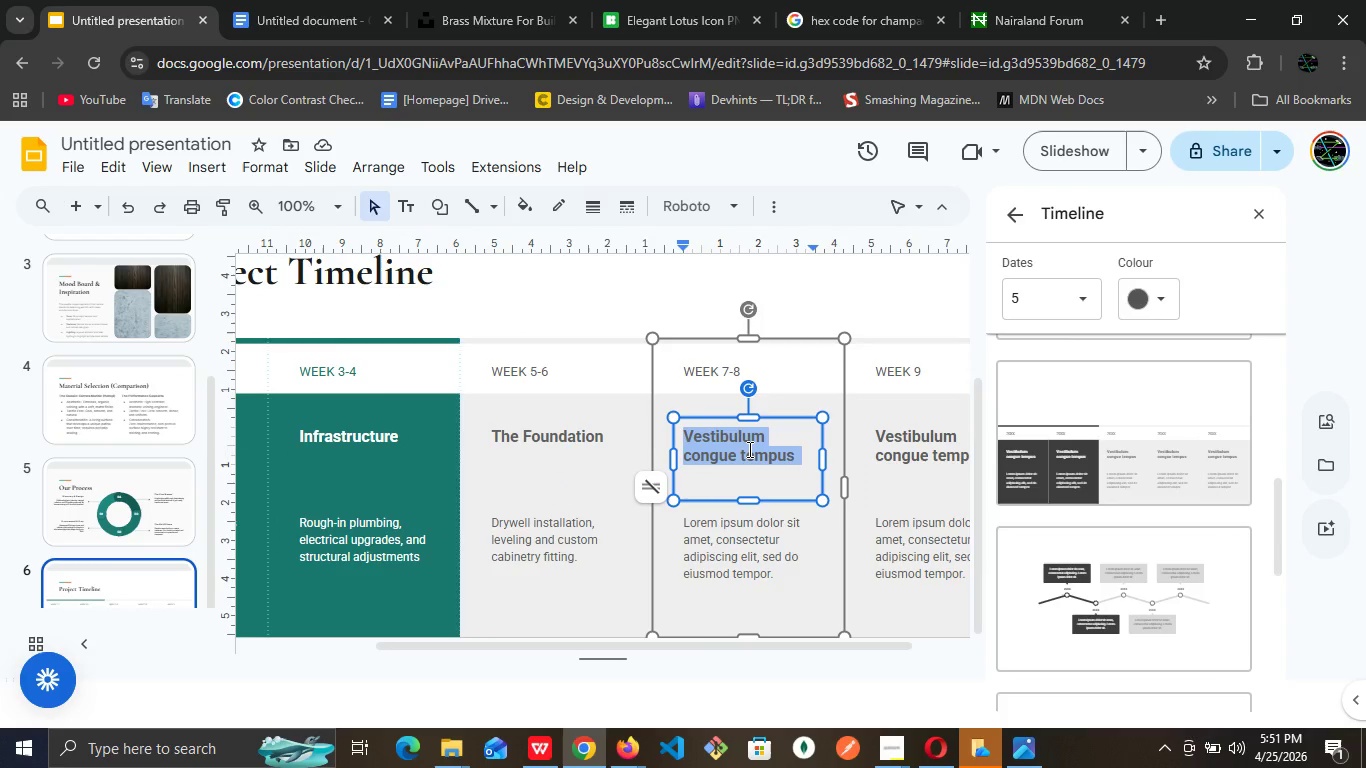 
type(Surfaces & )
 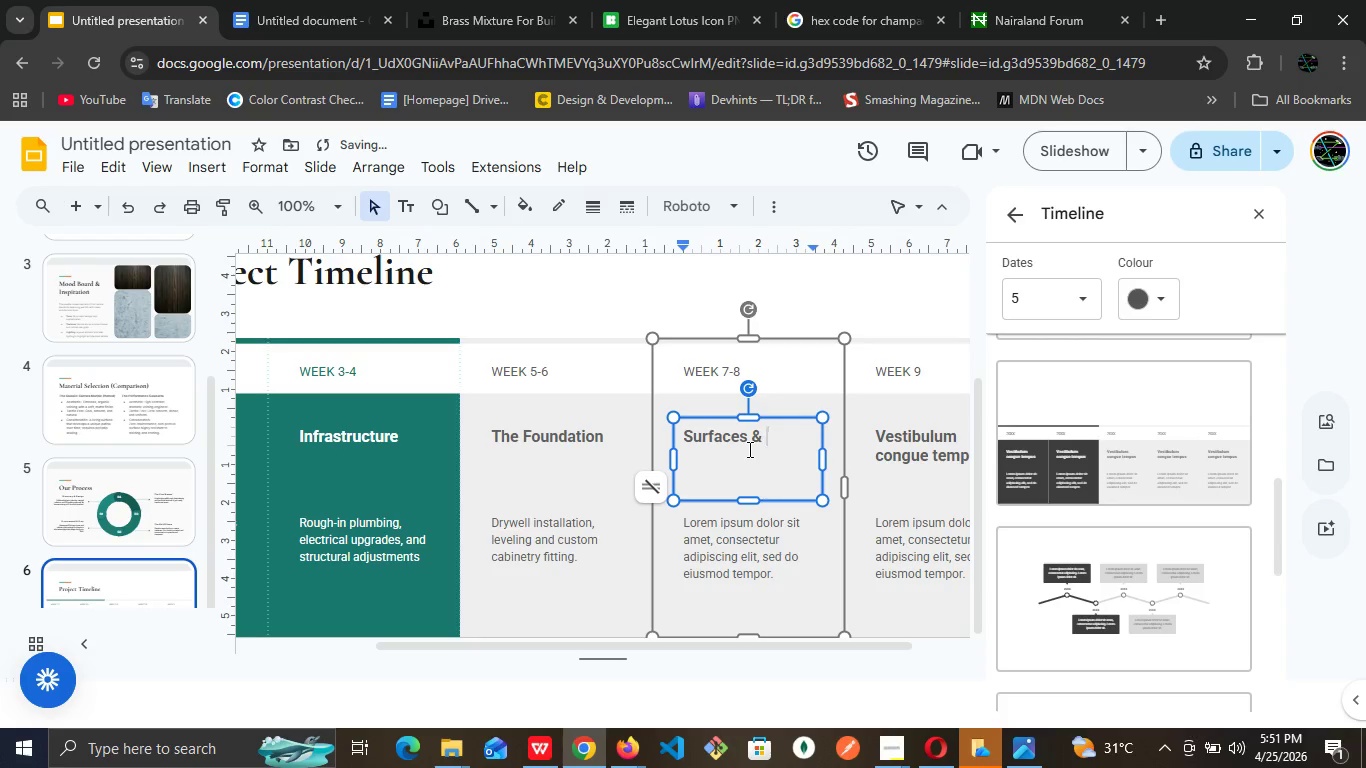 
wait(5.42)
 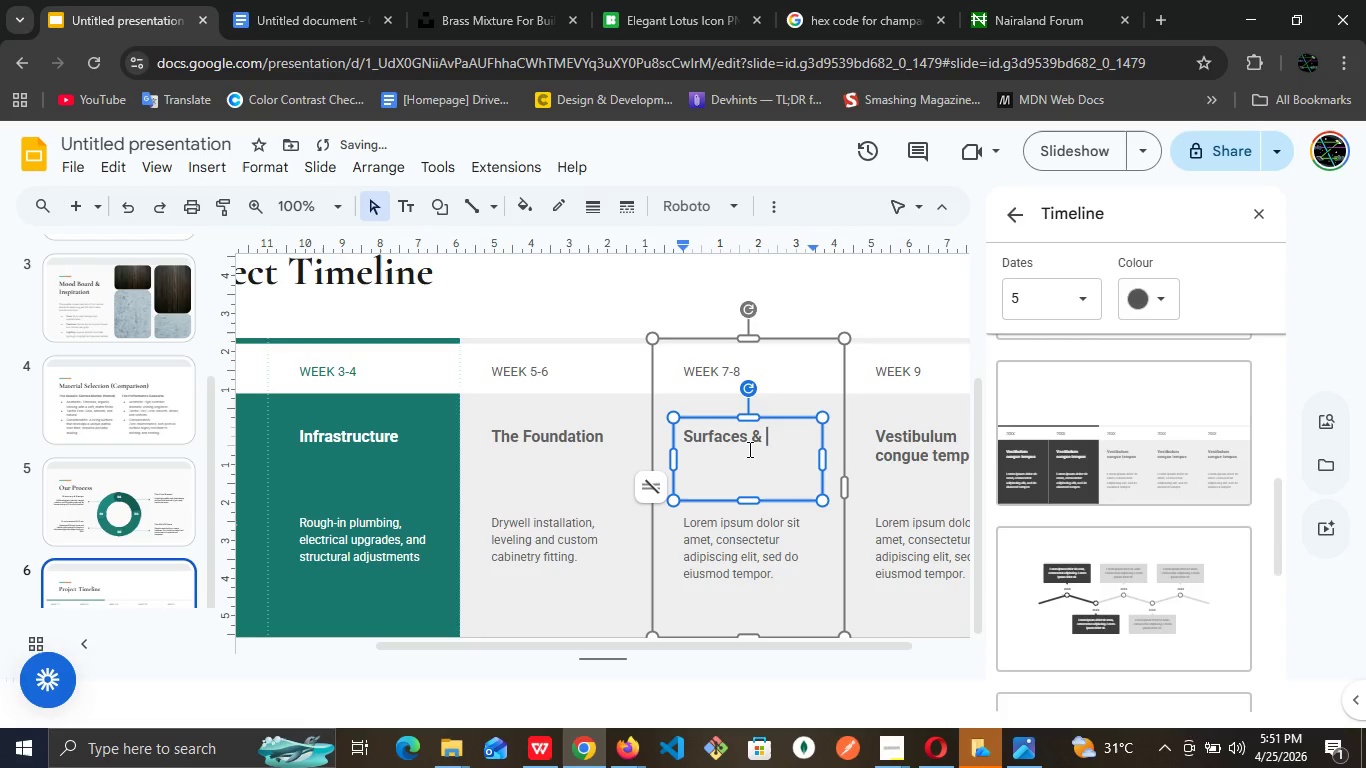 
type(Finishes)
 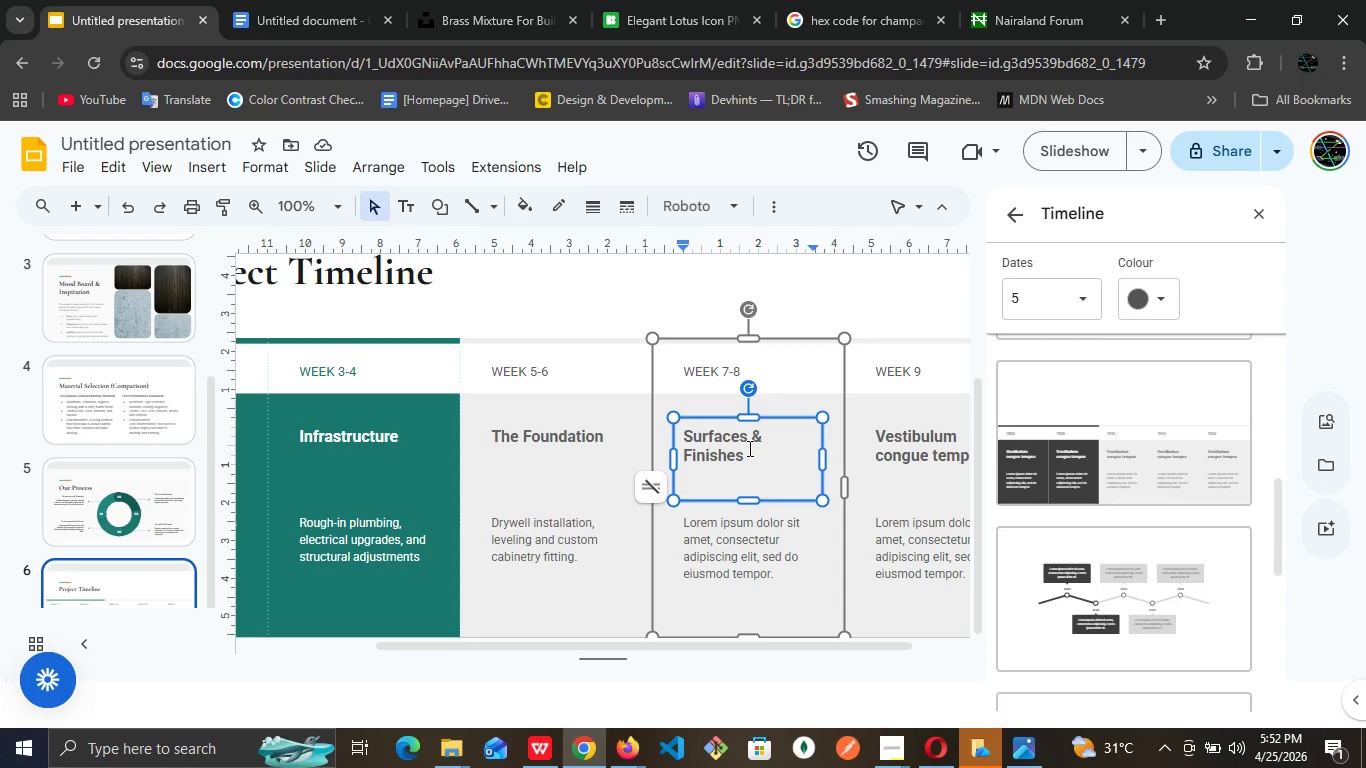 
wait(20.66)
 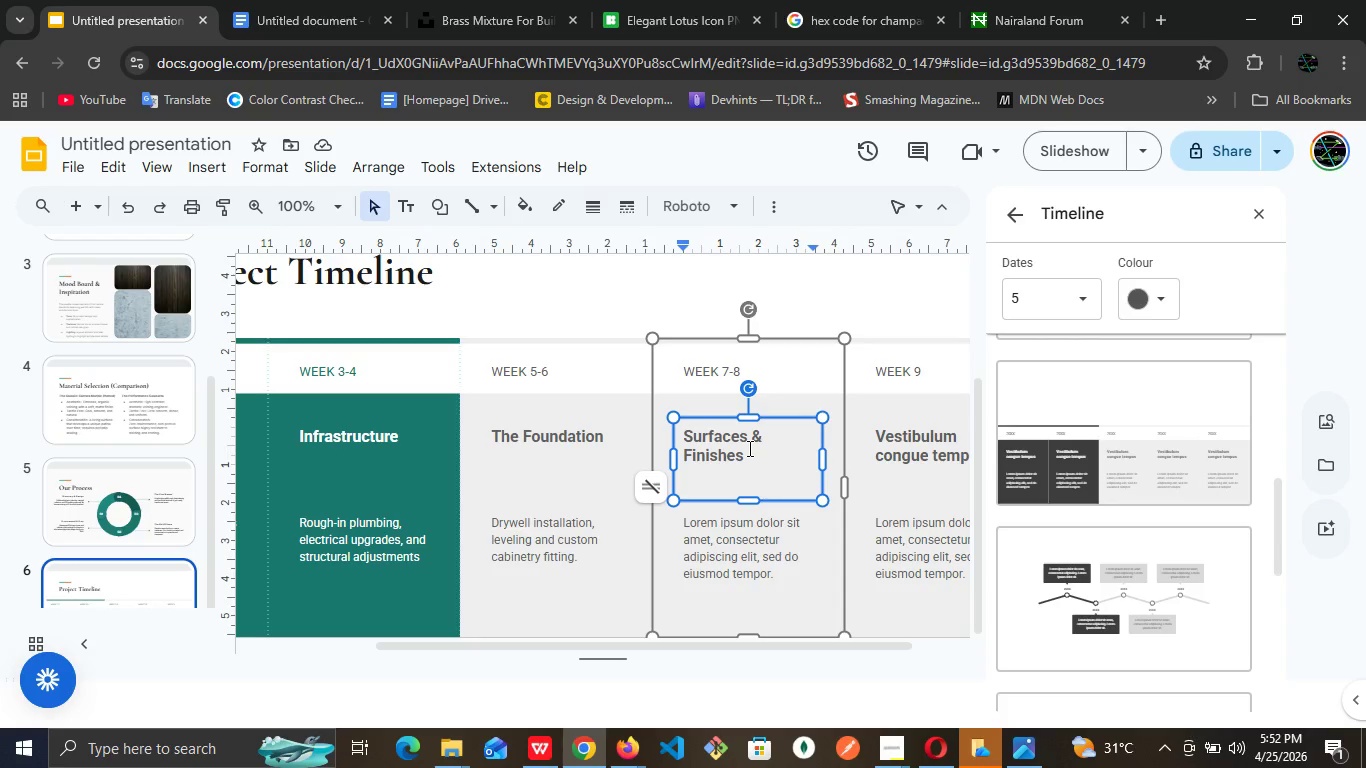 
left_click([901, 759])
 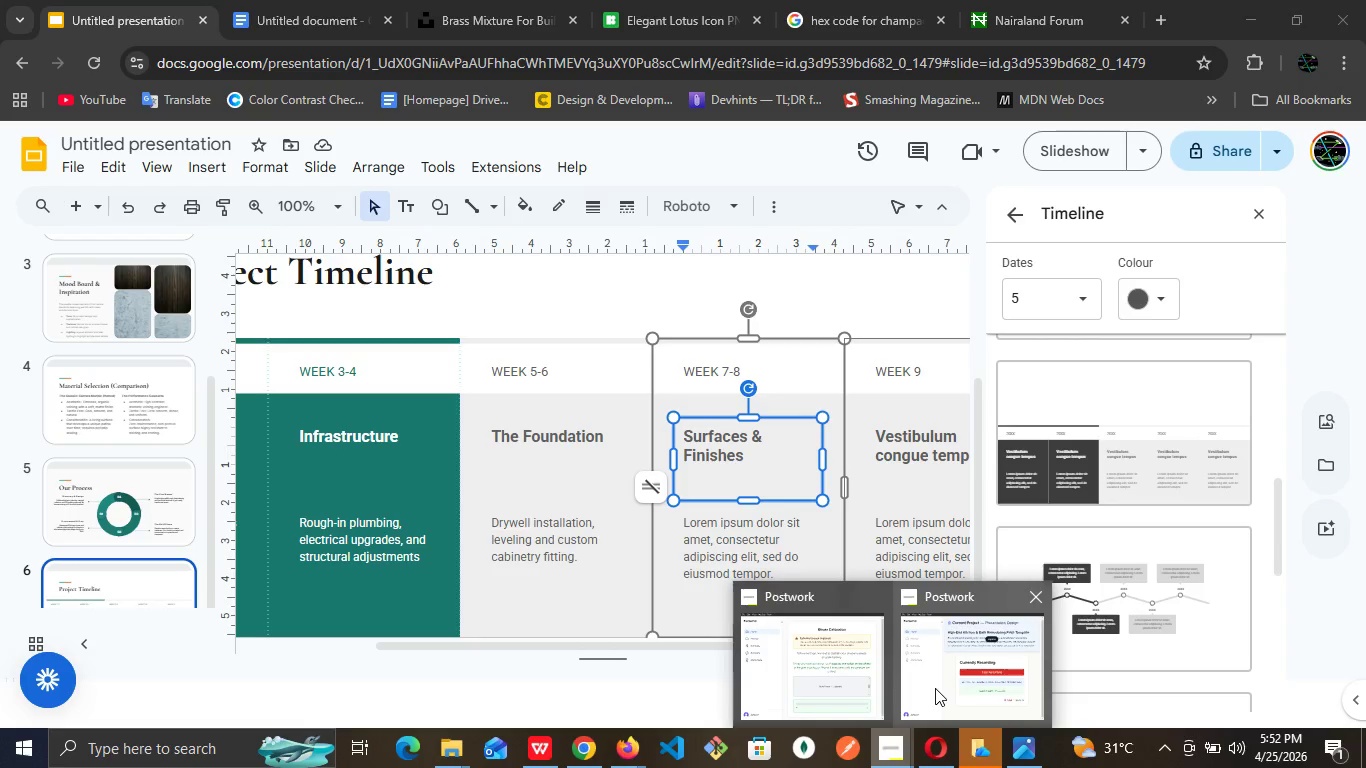 
left_click([935, 688])